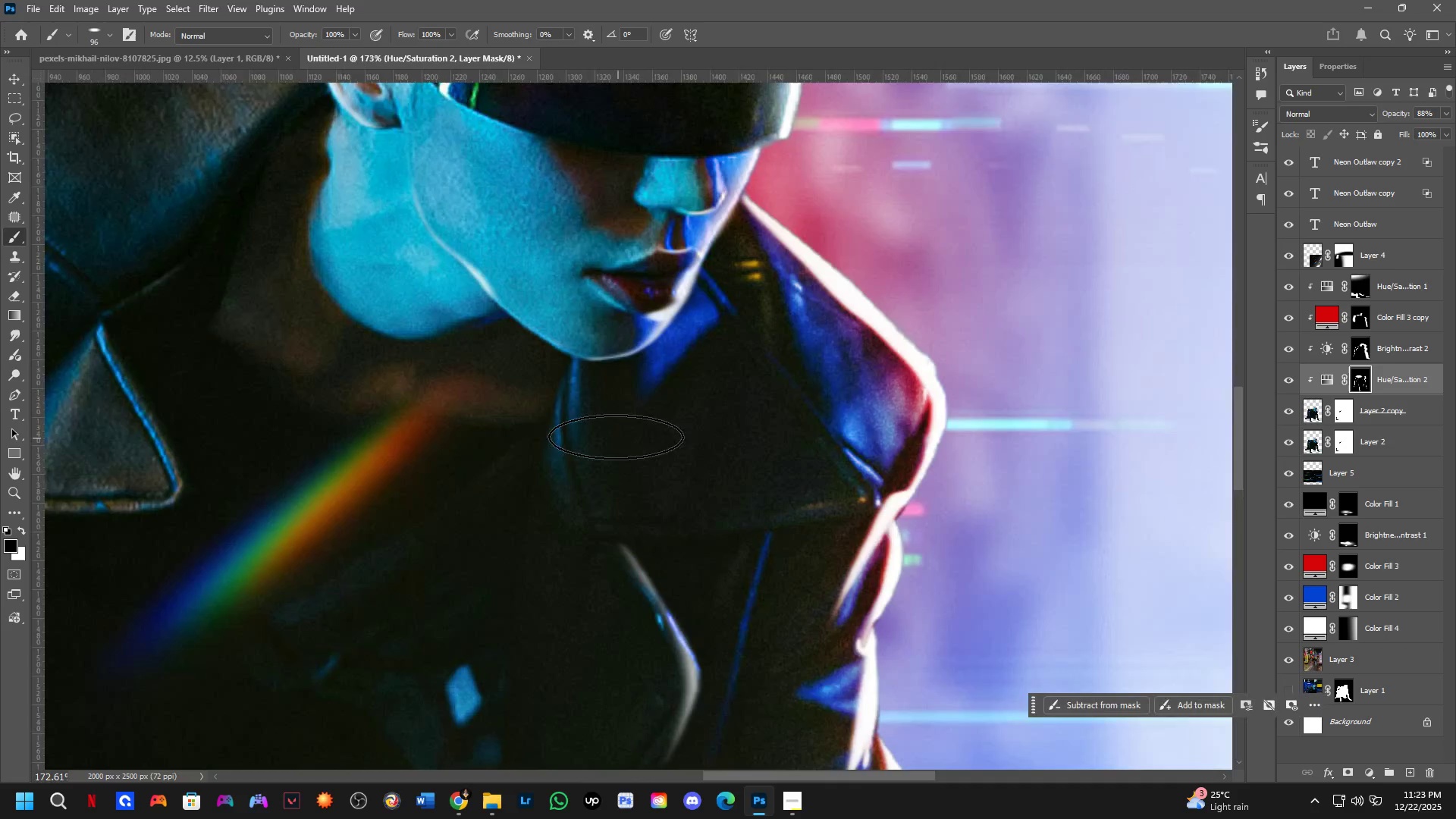 
scroll: coordinate [739, 453], scroll_direction: up, amount: 10.0
 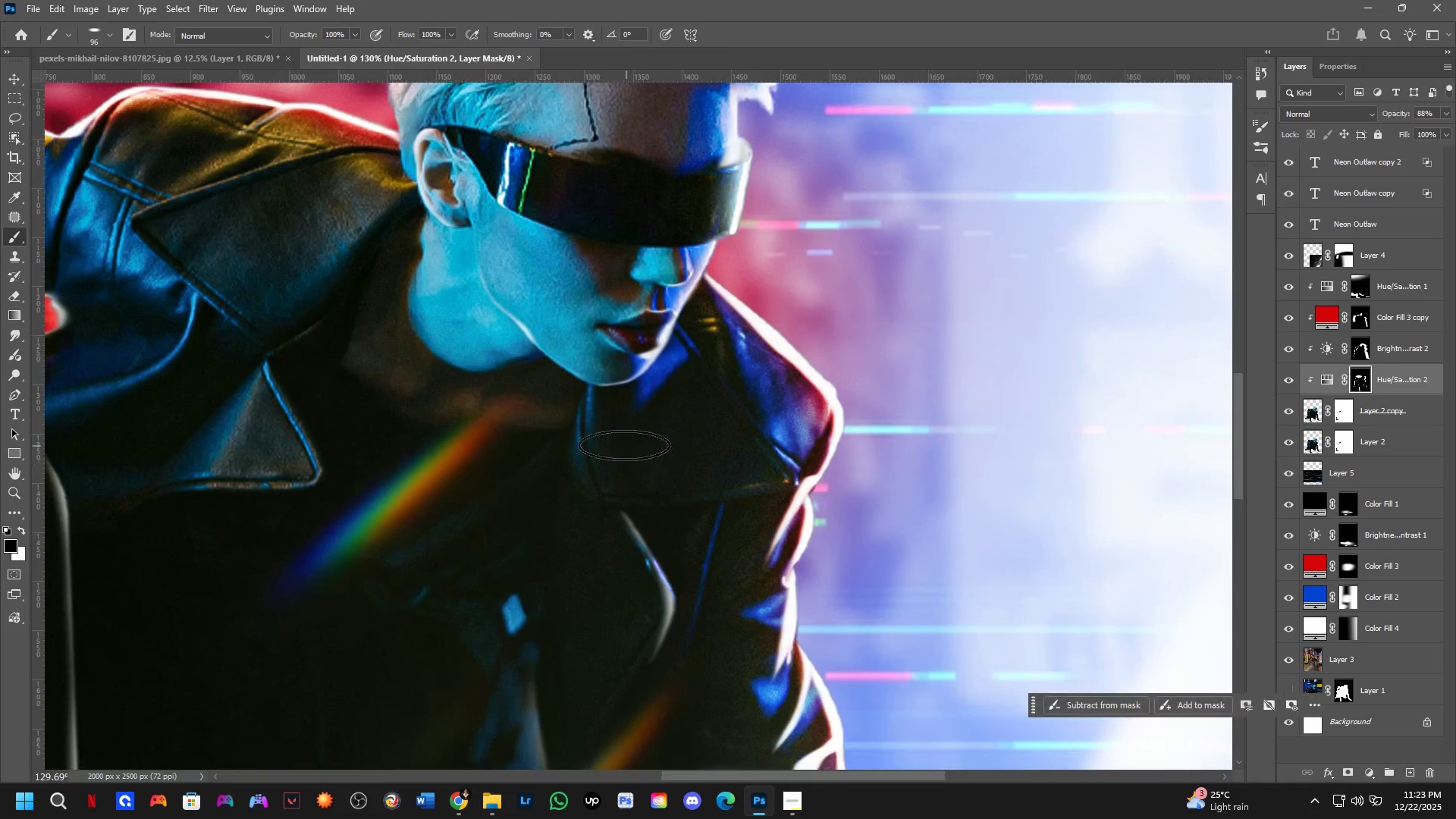 
hold_key(key=AltLeft, duration=0.42)
 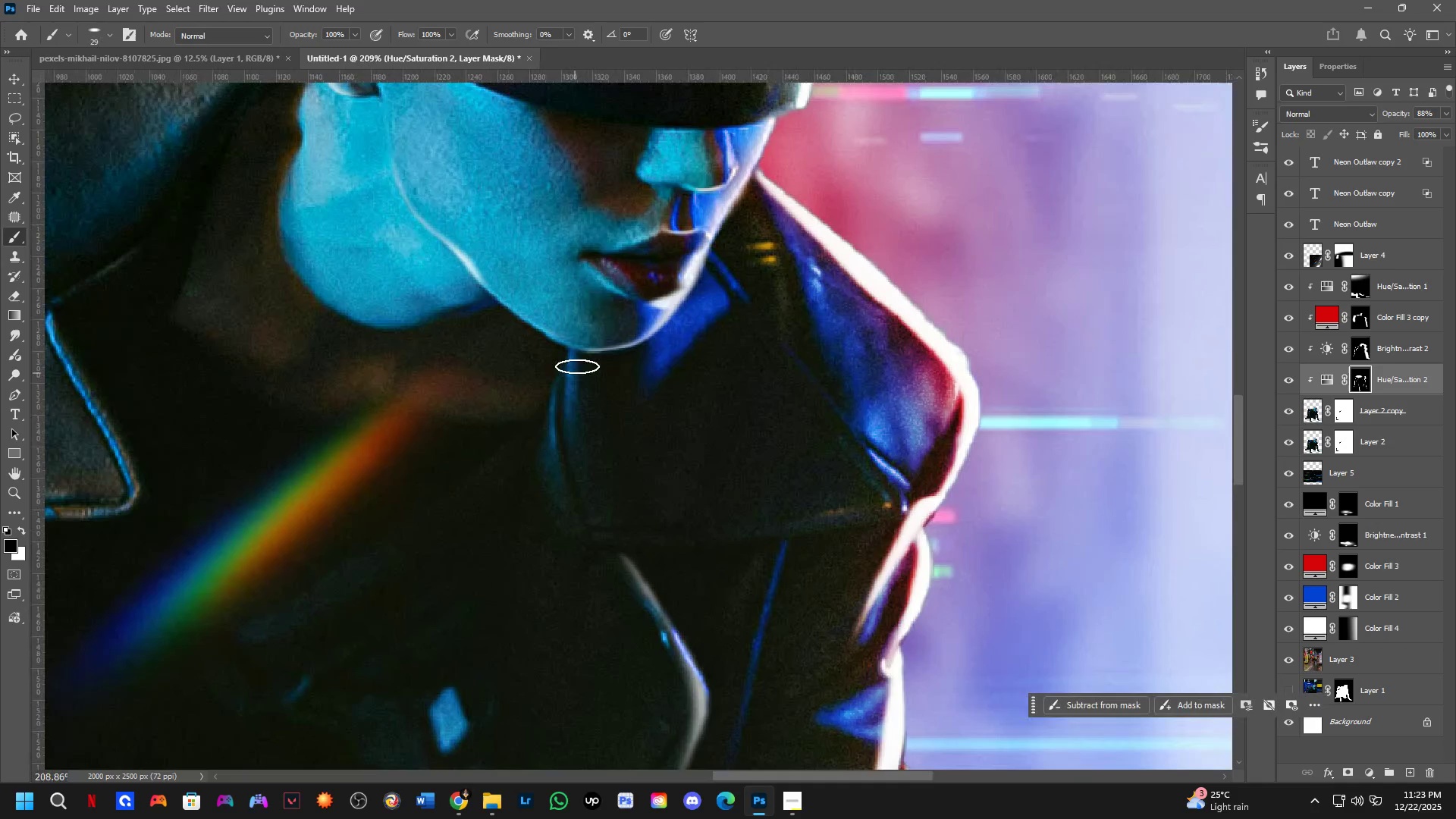 
scroll: coordinate [616, 437], scroll_direction: up, amount: 5.0
 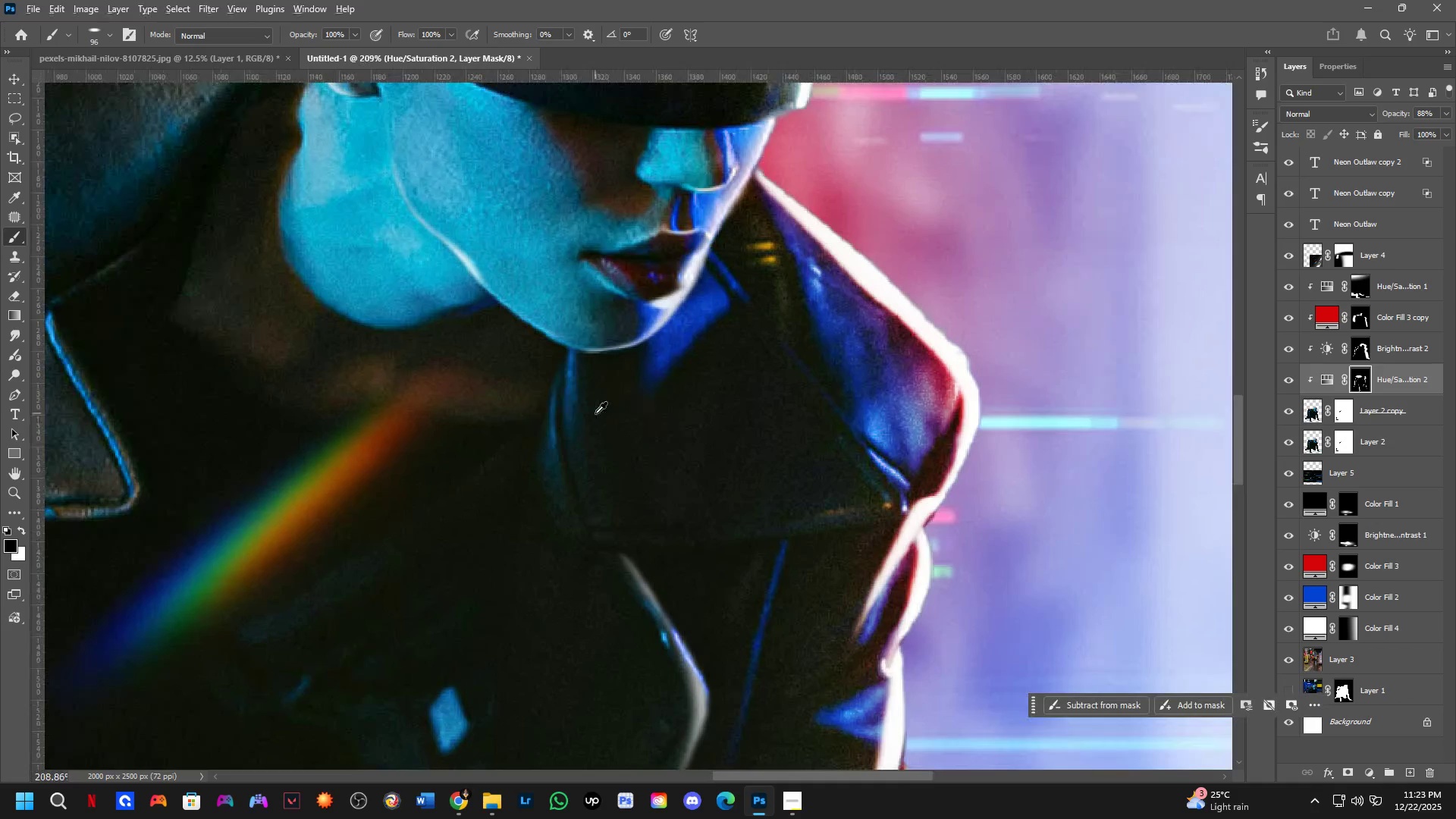 
key(X)
 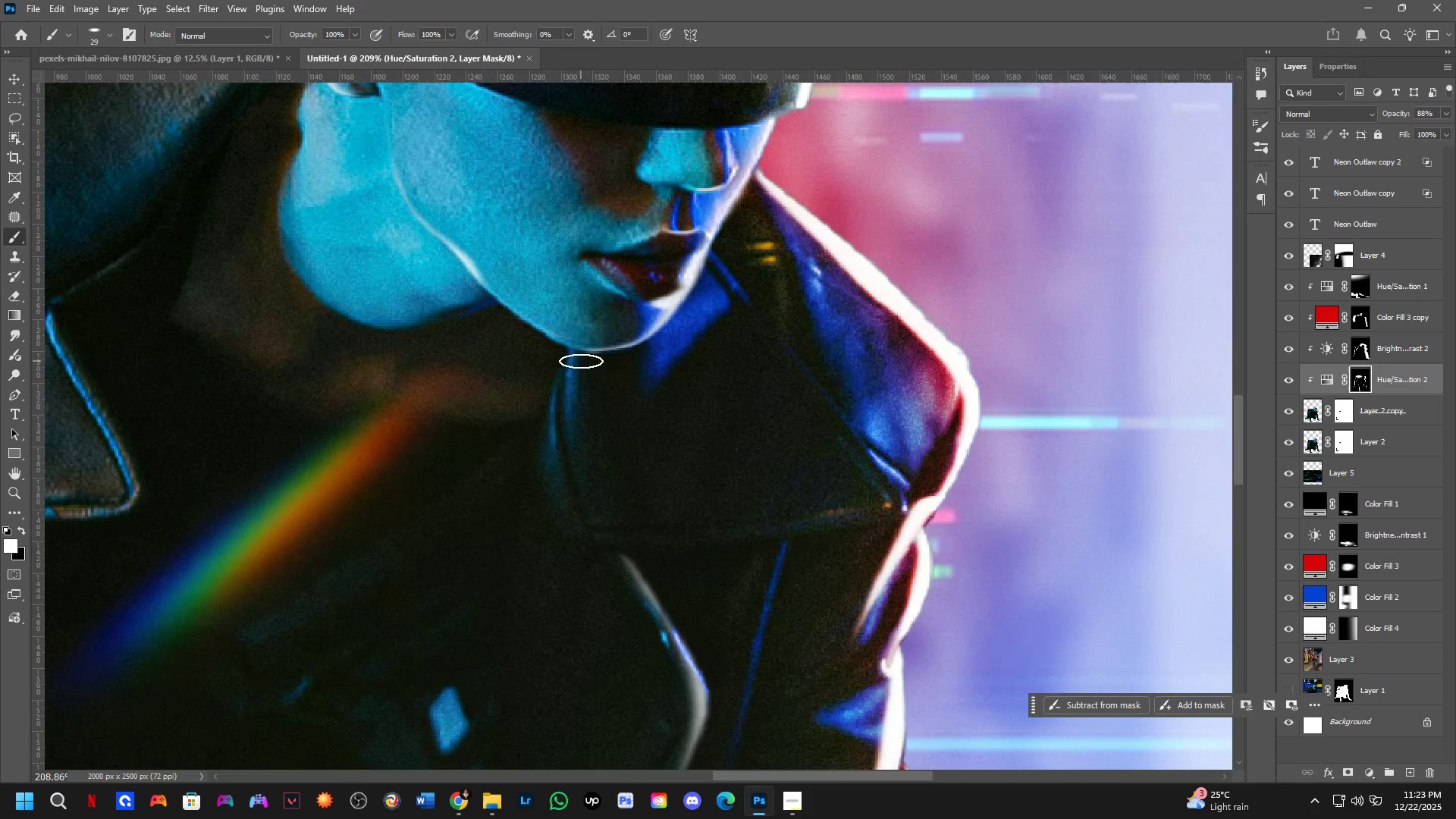 
left_click_drag(start_coordinate=[581, 362], to_coordinate=[594, 485])
 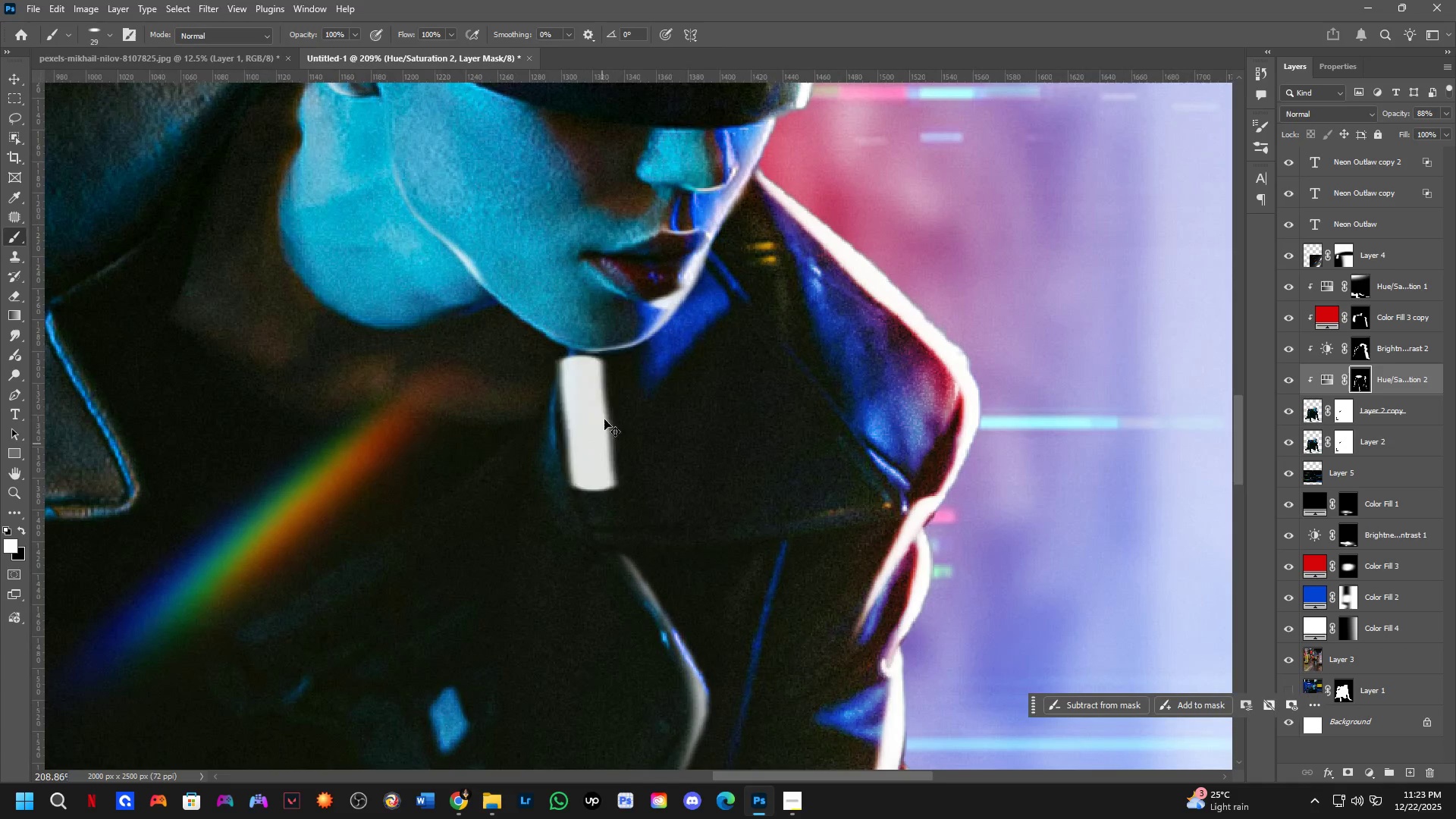 
key(Control+ControlLeft)
 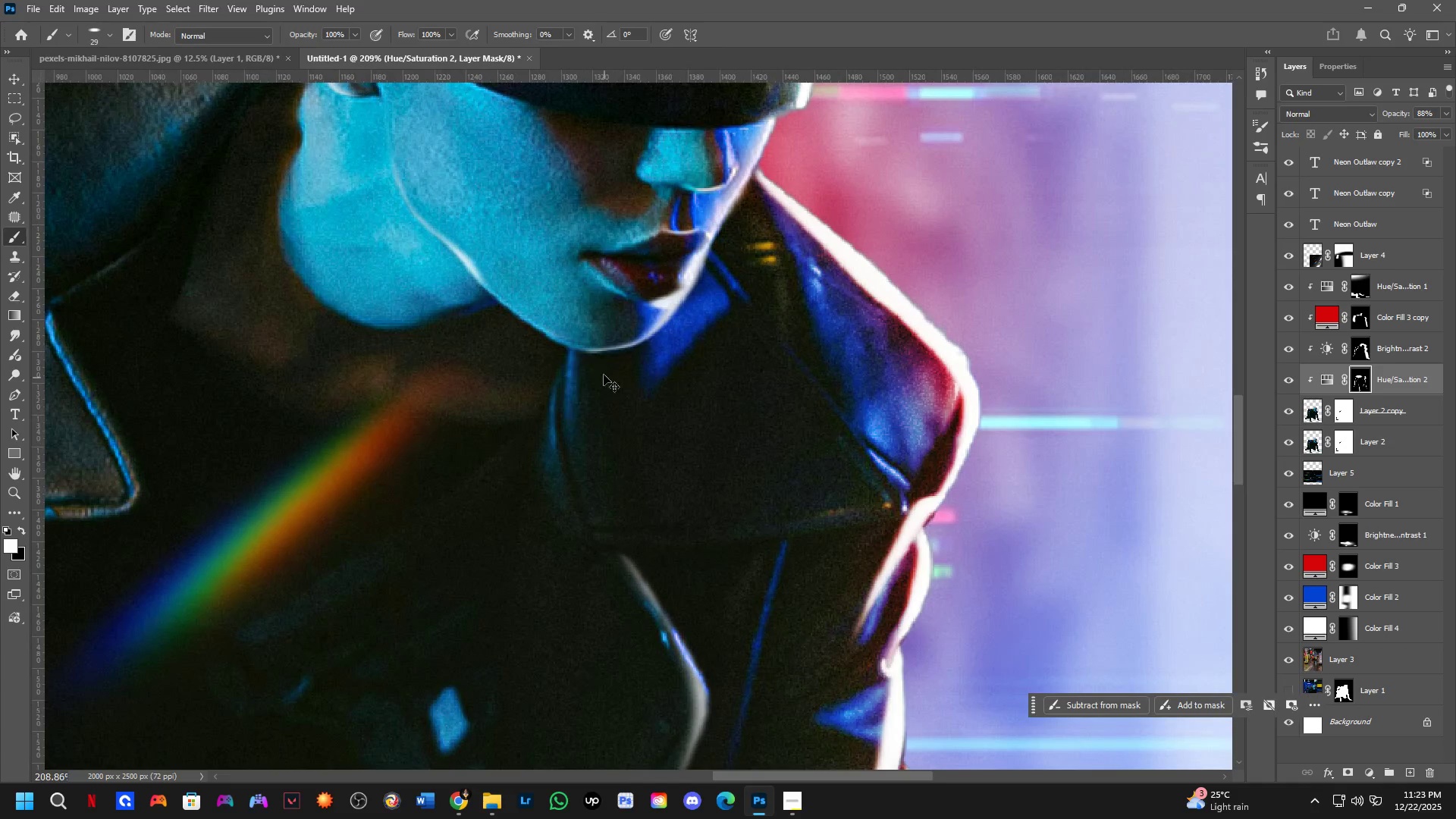 
key(Control+Z)
 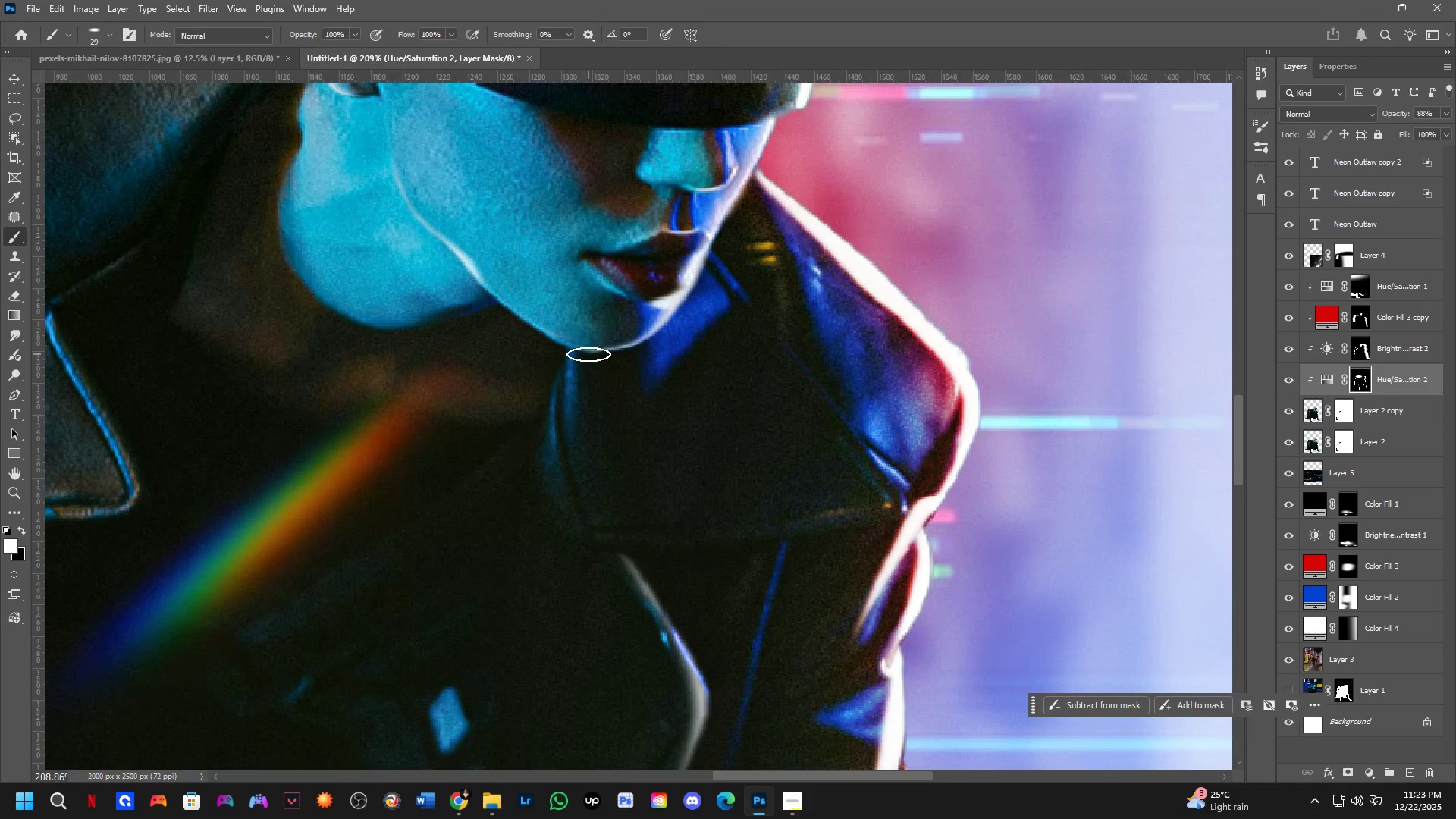 
left_click_drag(start_coordinate=[588, 354], to_coordinate=[607, 523])
 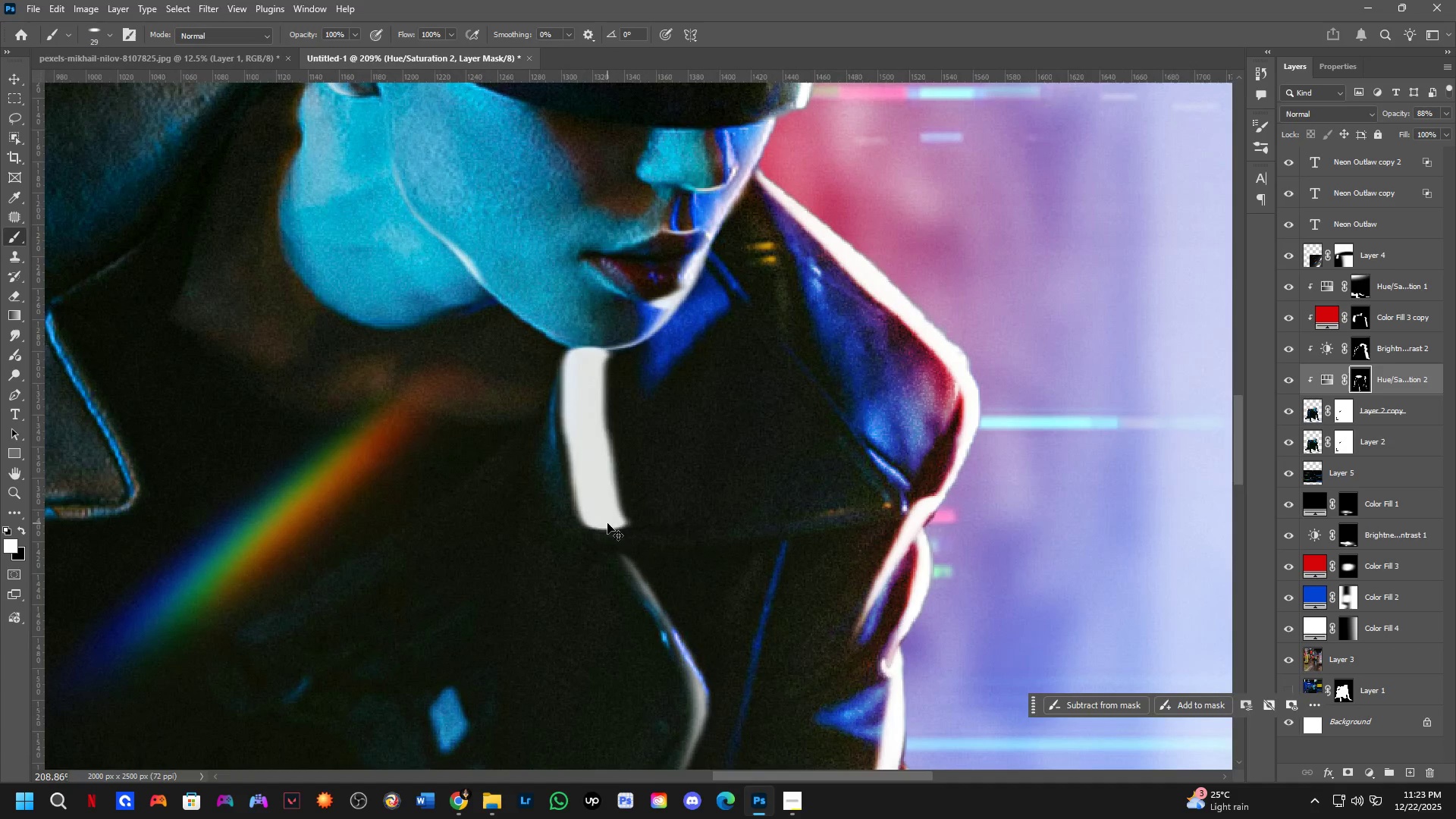 
key(Control+ControlLeft)
 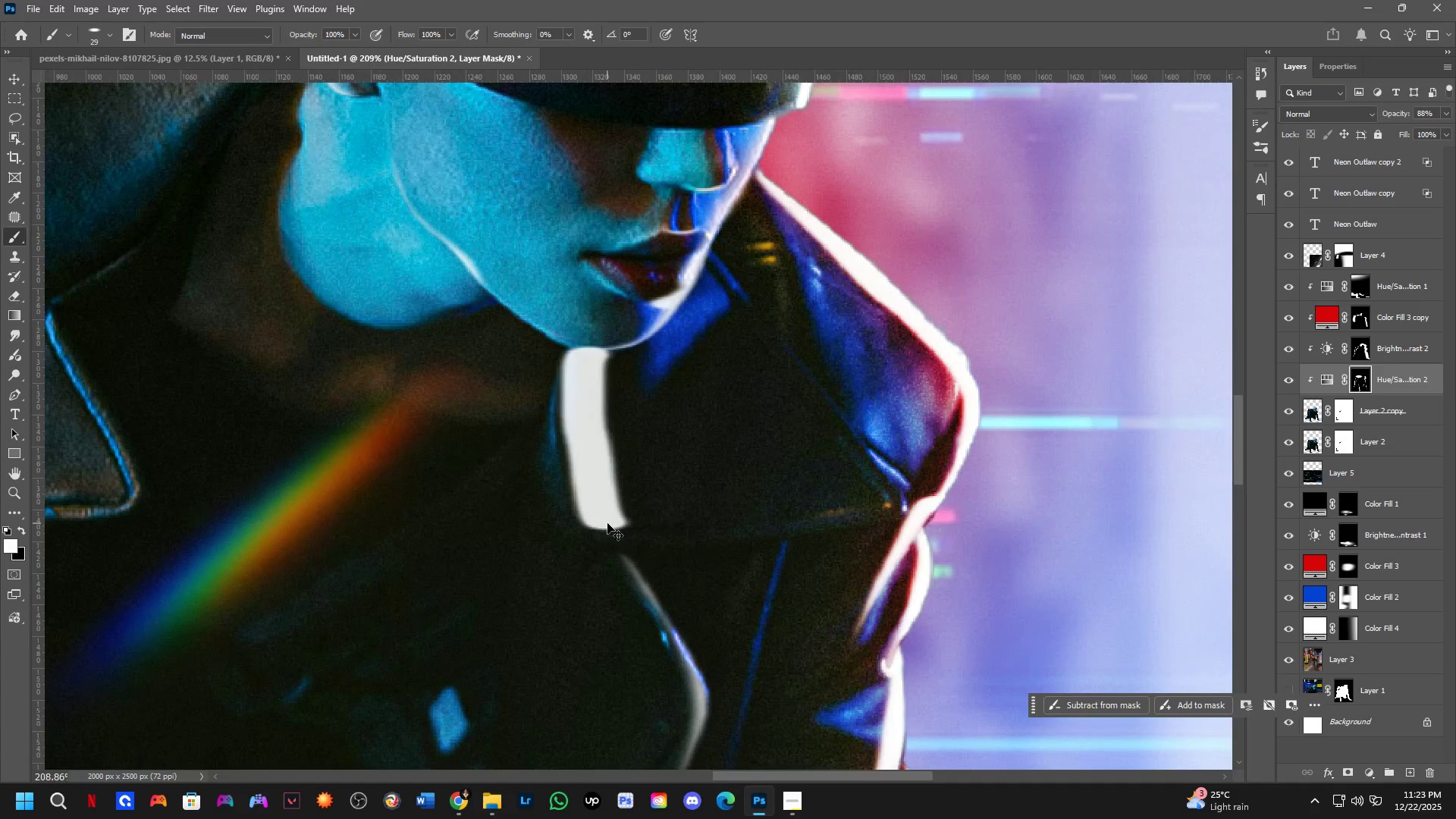 
key(Control+Z)
 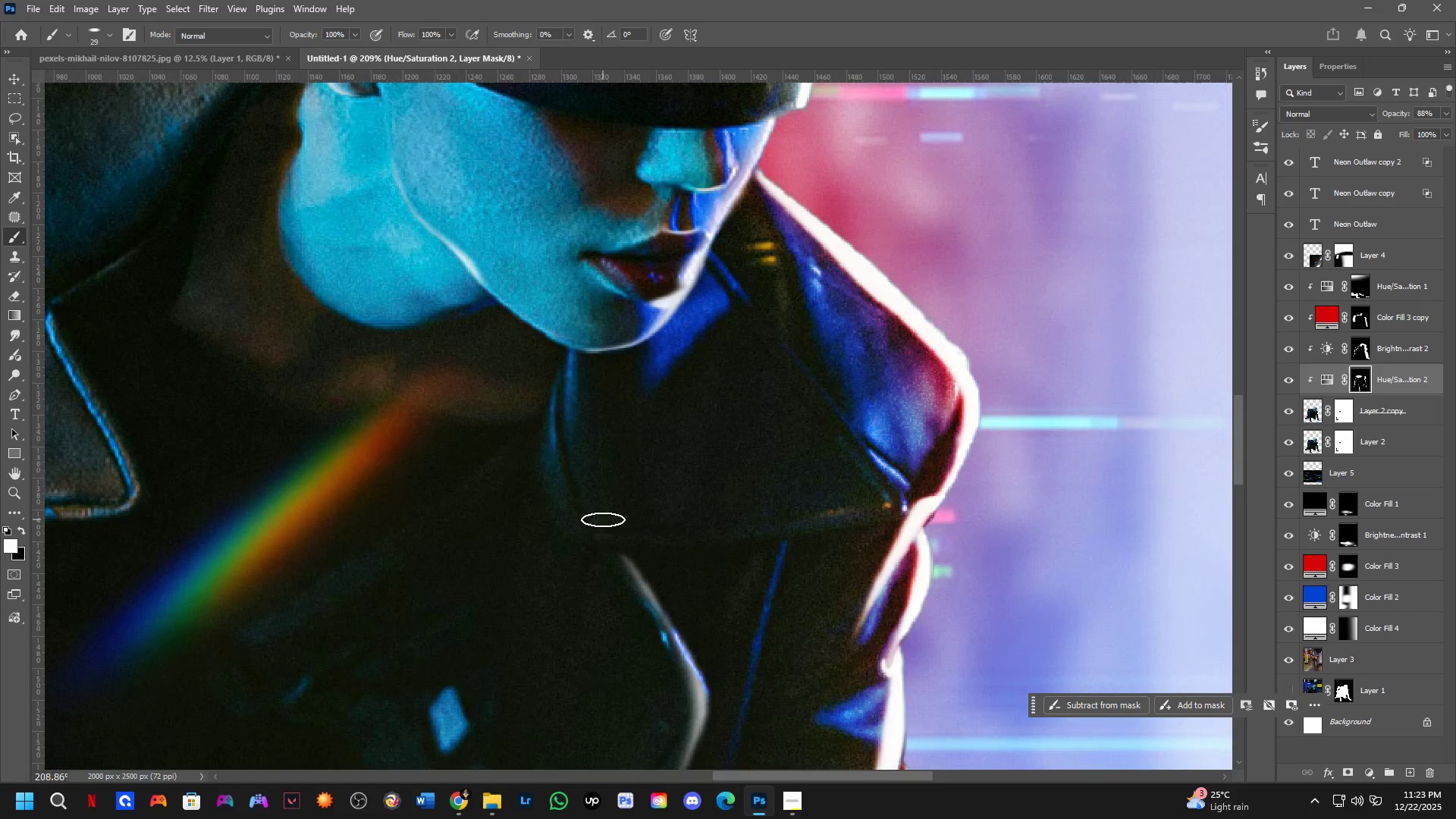 
left_click_drag(start_coordinate=[603, 519], to_coordinate=[585, 366])
 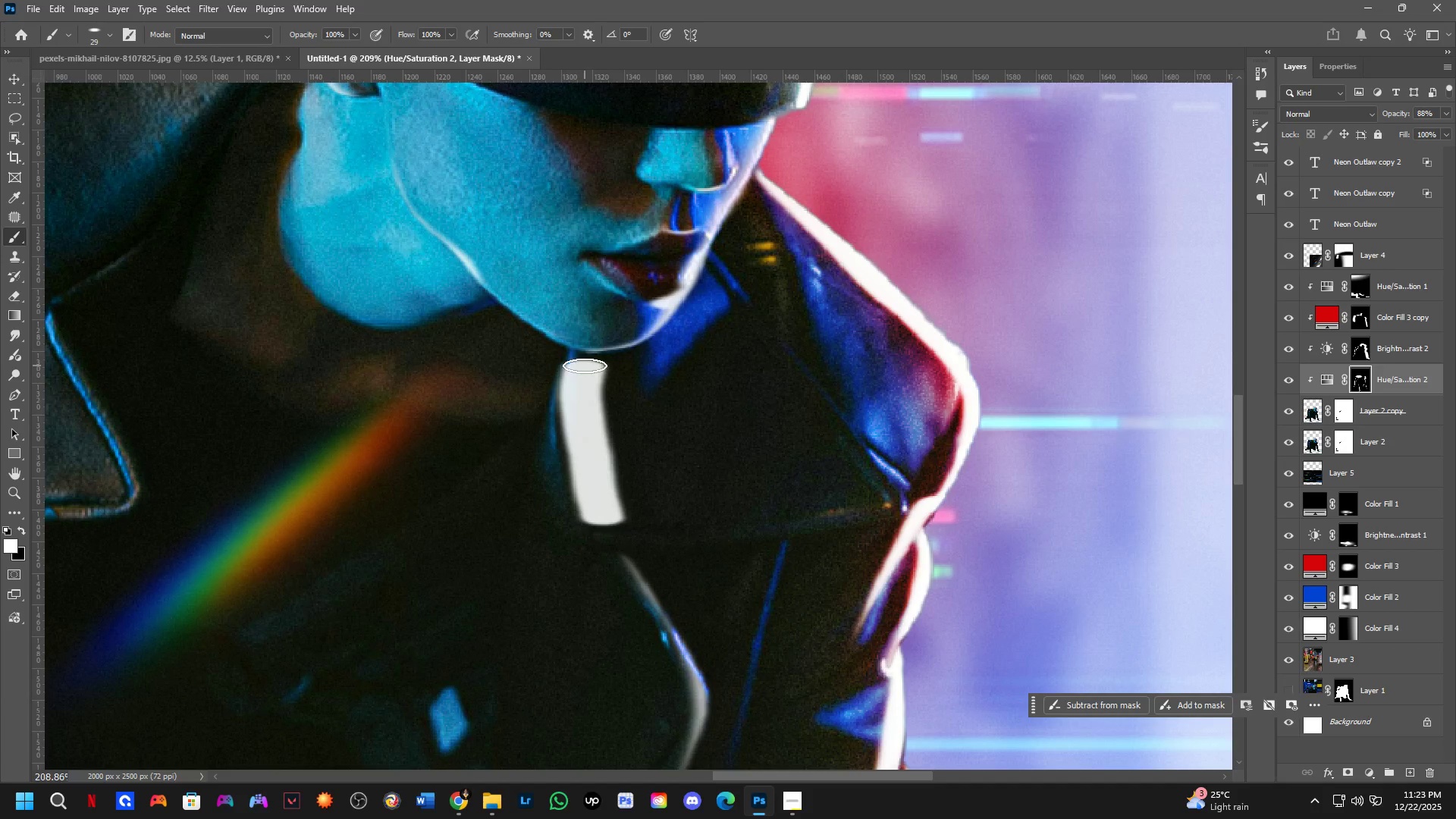 
key(Control+ControlLeft)
 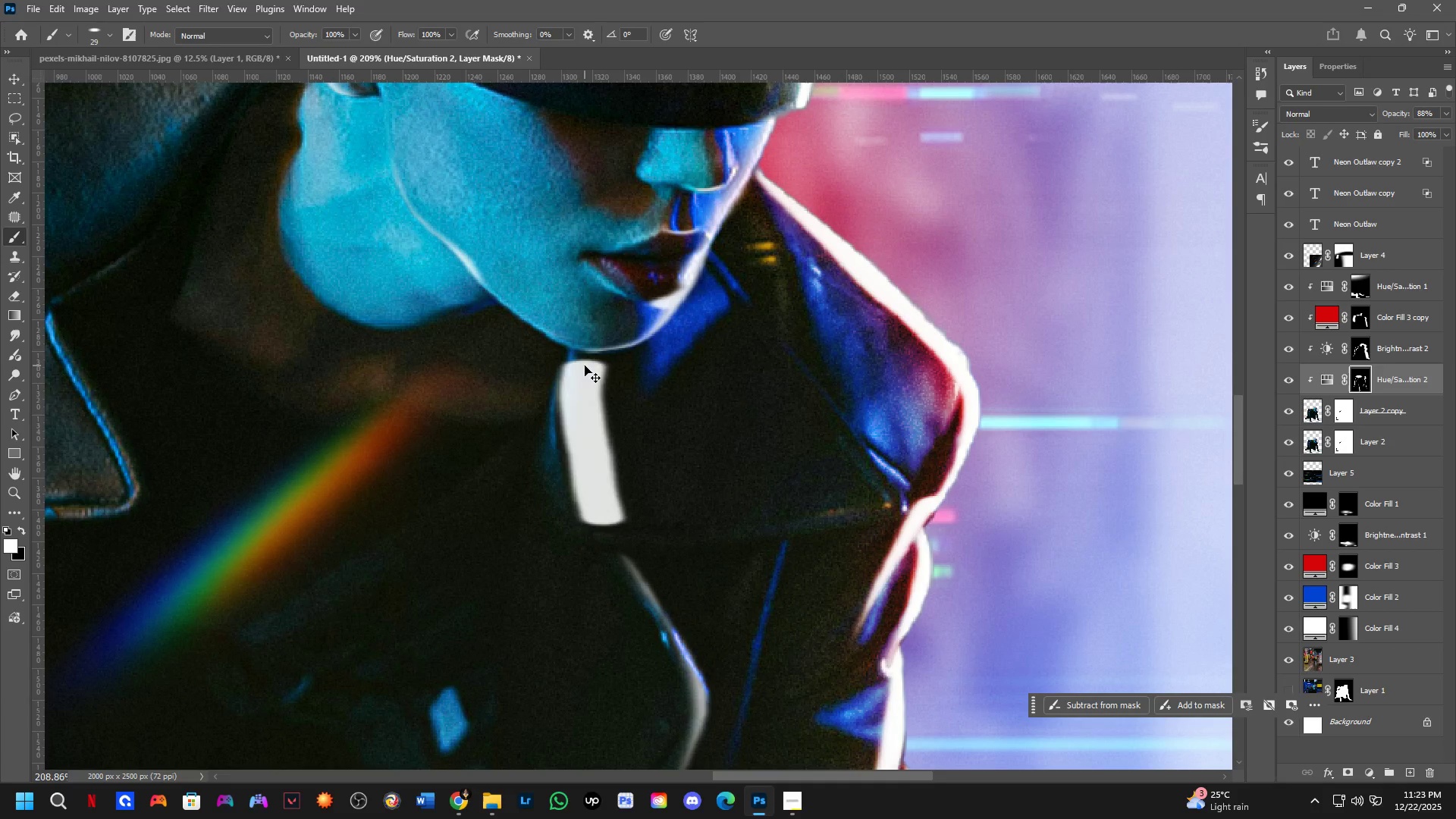 
key(Control+Z)
 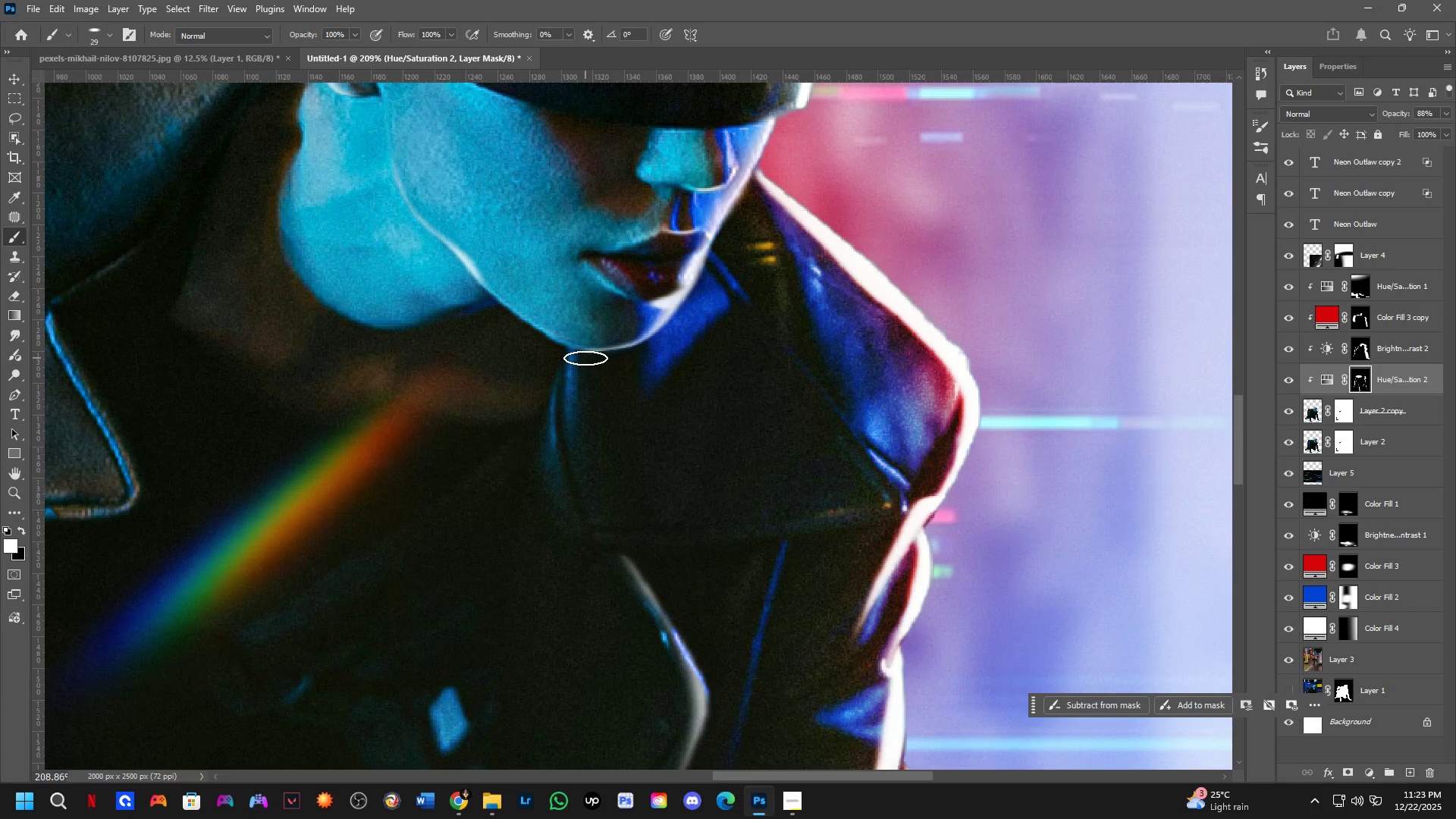 
left_click_drag(start_coordinate=[585, 358], to_coordinate=[615, 537])
 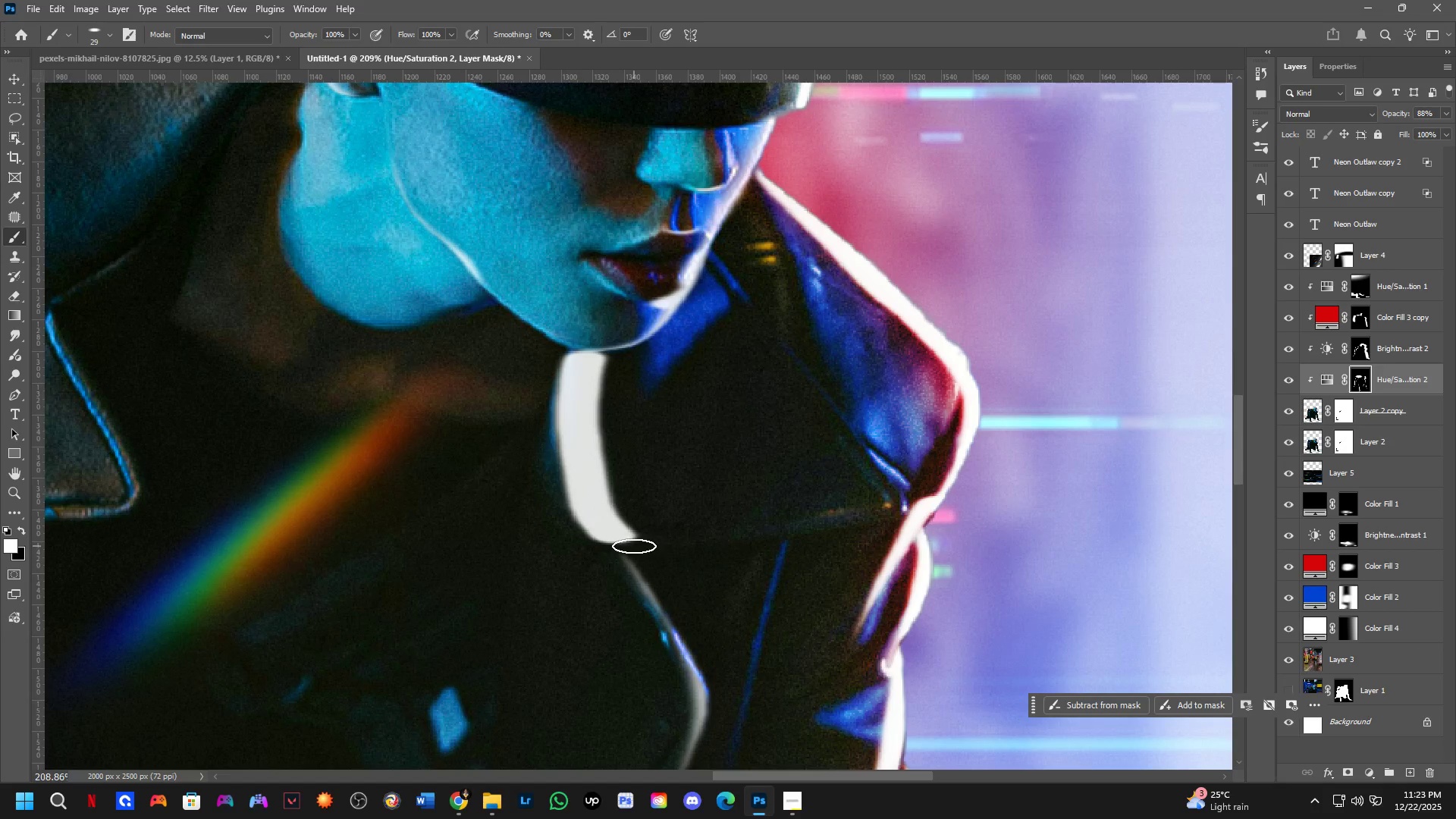 
key(Alt+AltLeft)
 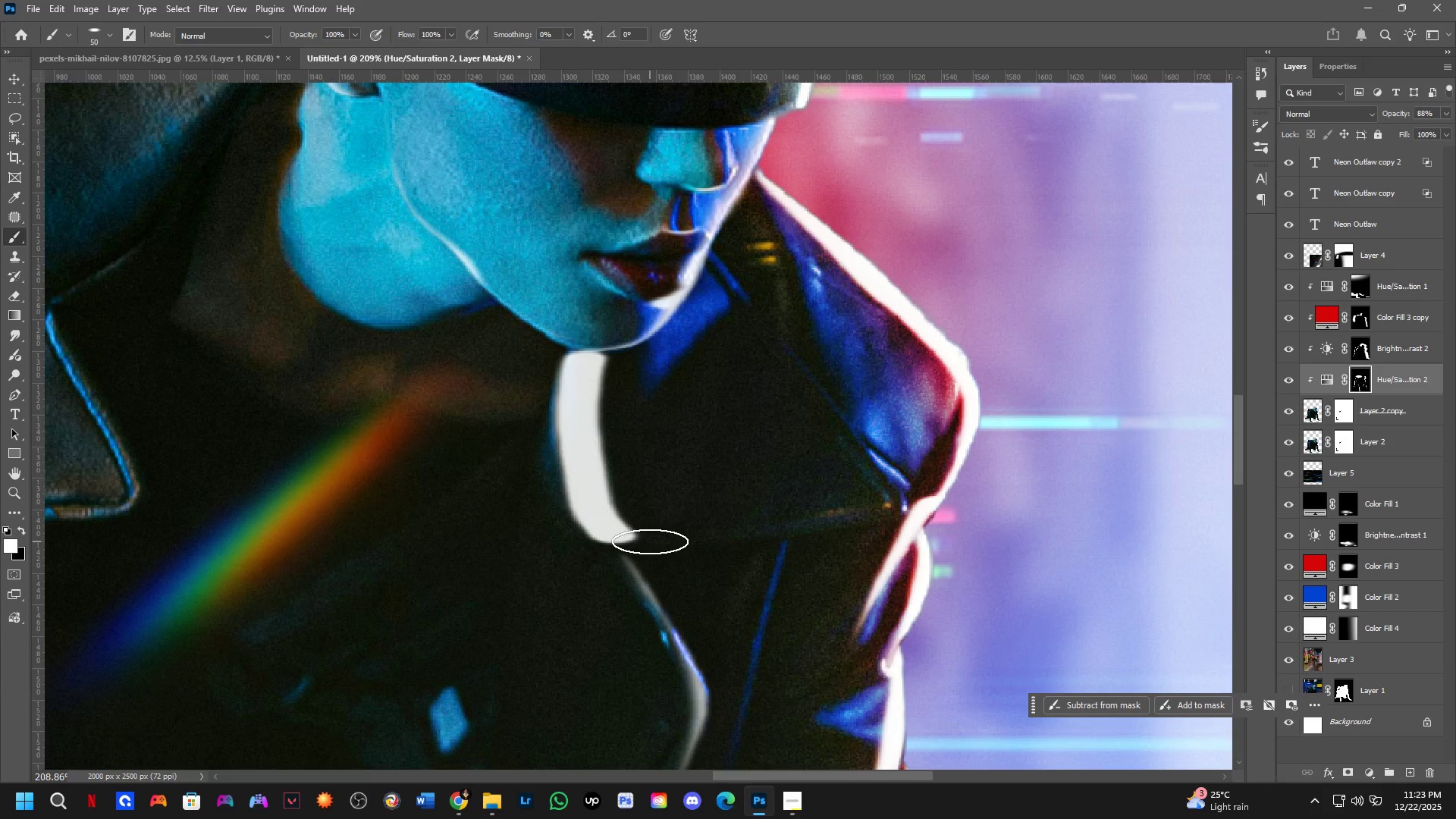 
key(X)
 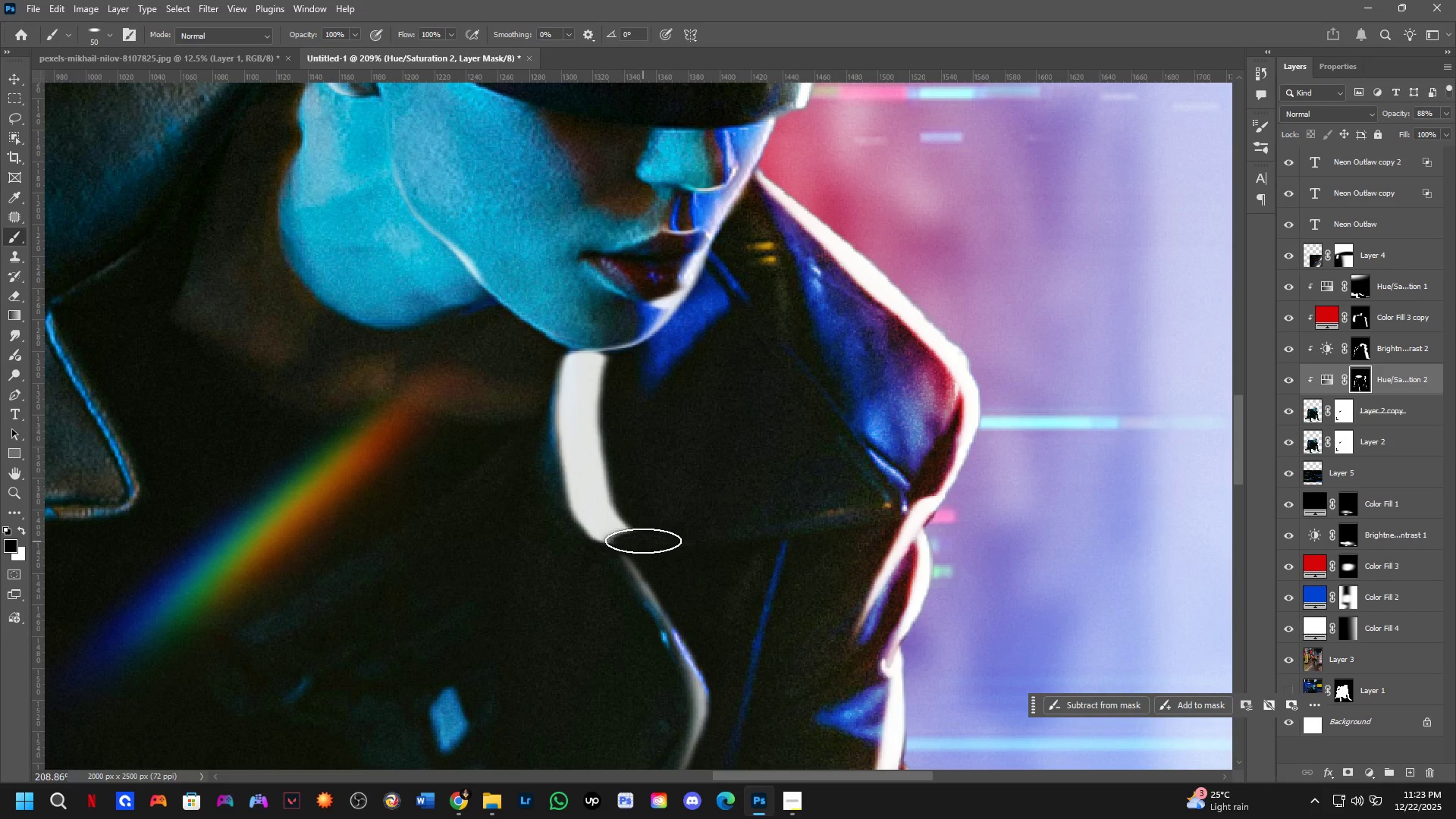 
left_click_drag(start_coordinate=[643, 541], to_coordinate=[602, 362])
 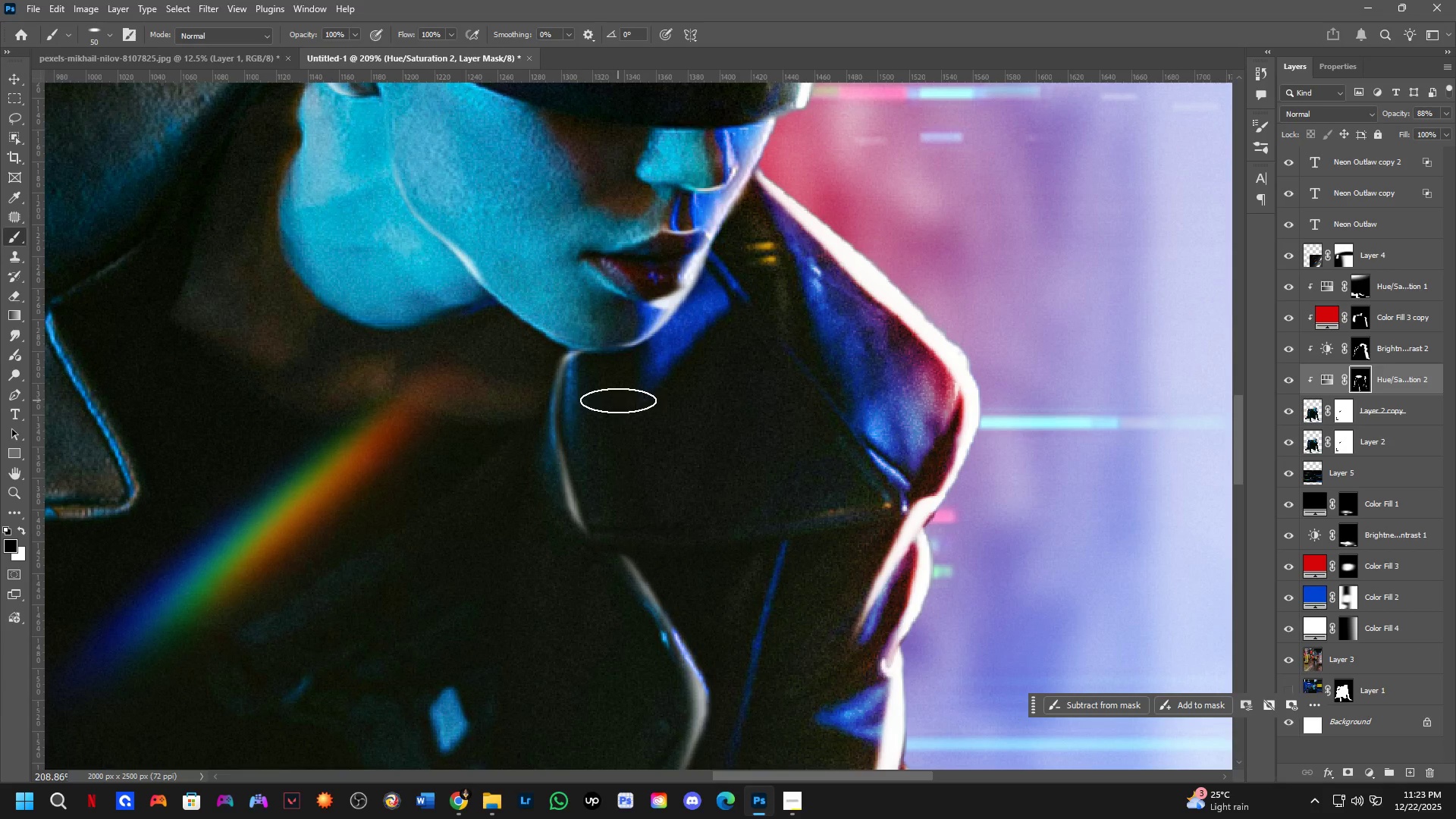 
key(Control+ControlLeft)
 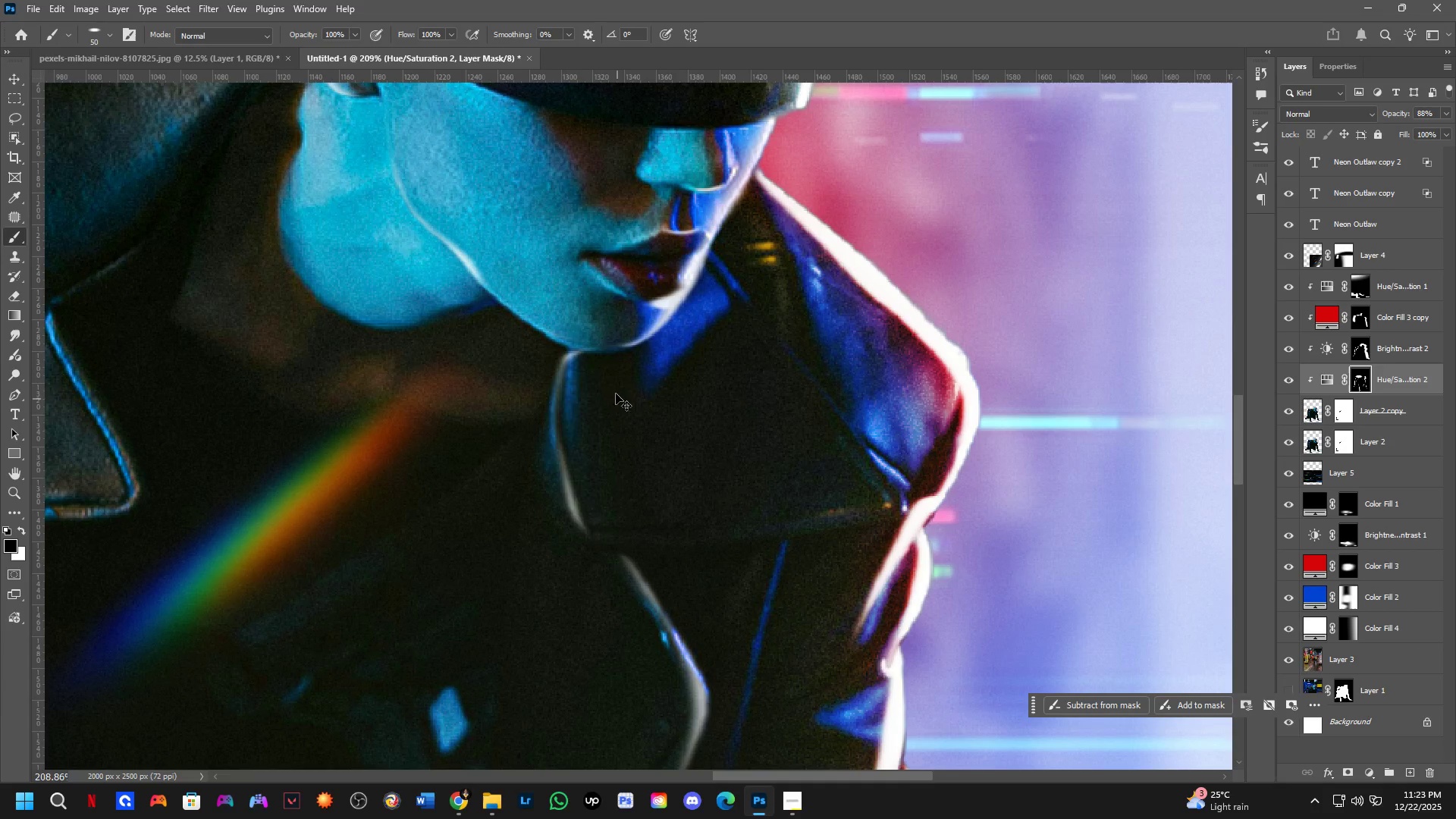 
key(Control+Z)
 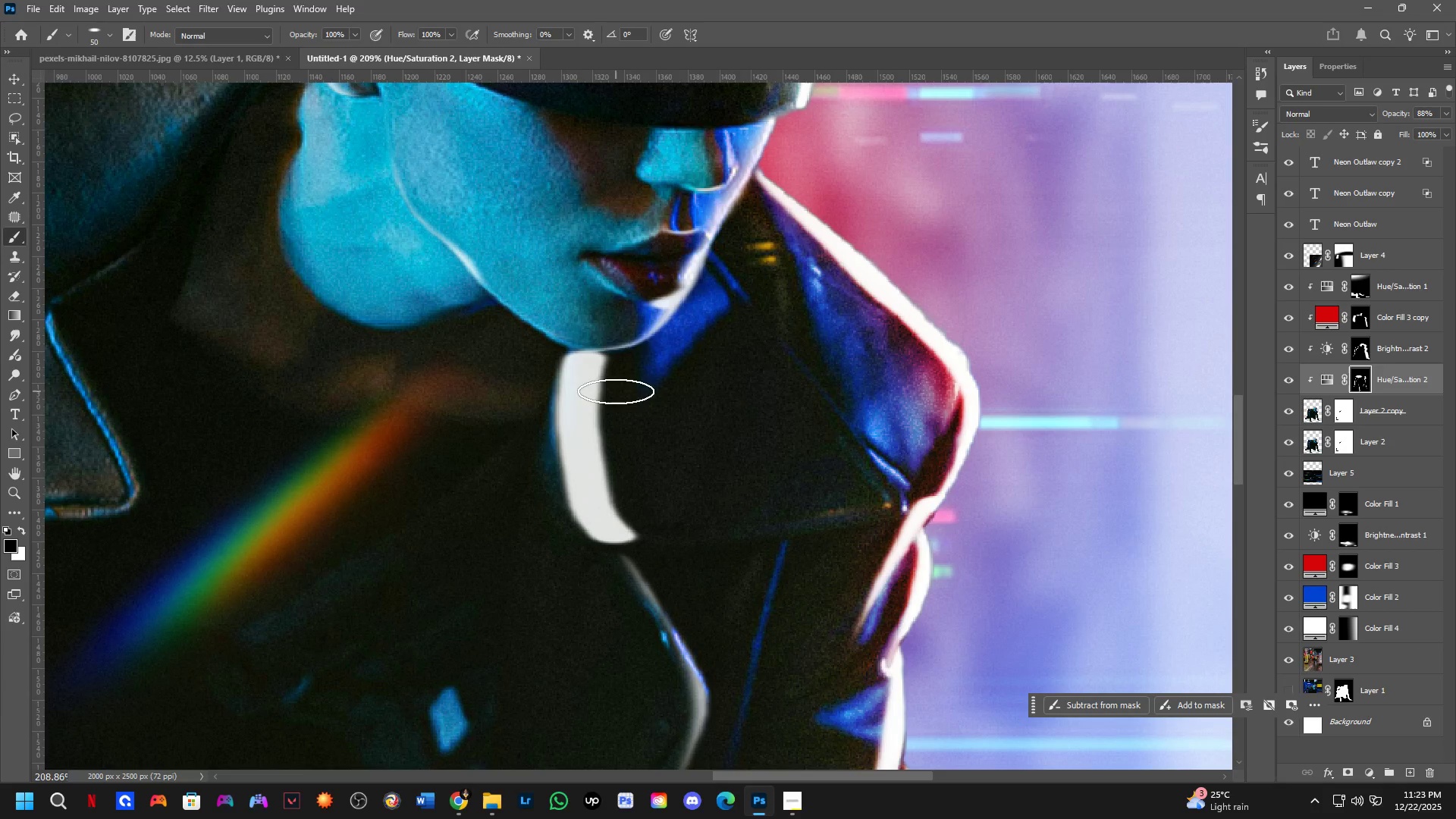 
key(Alt+AltLeft)
 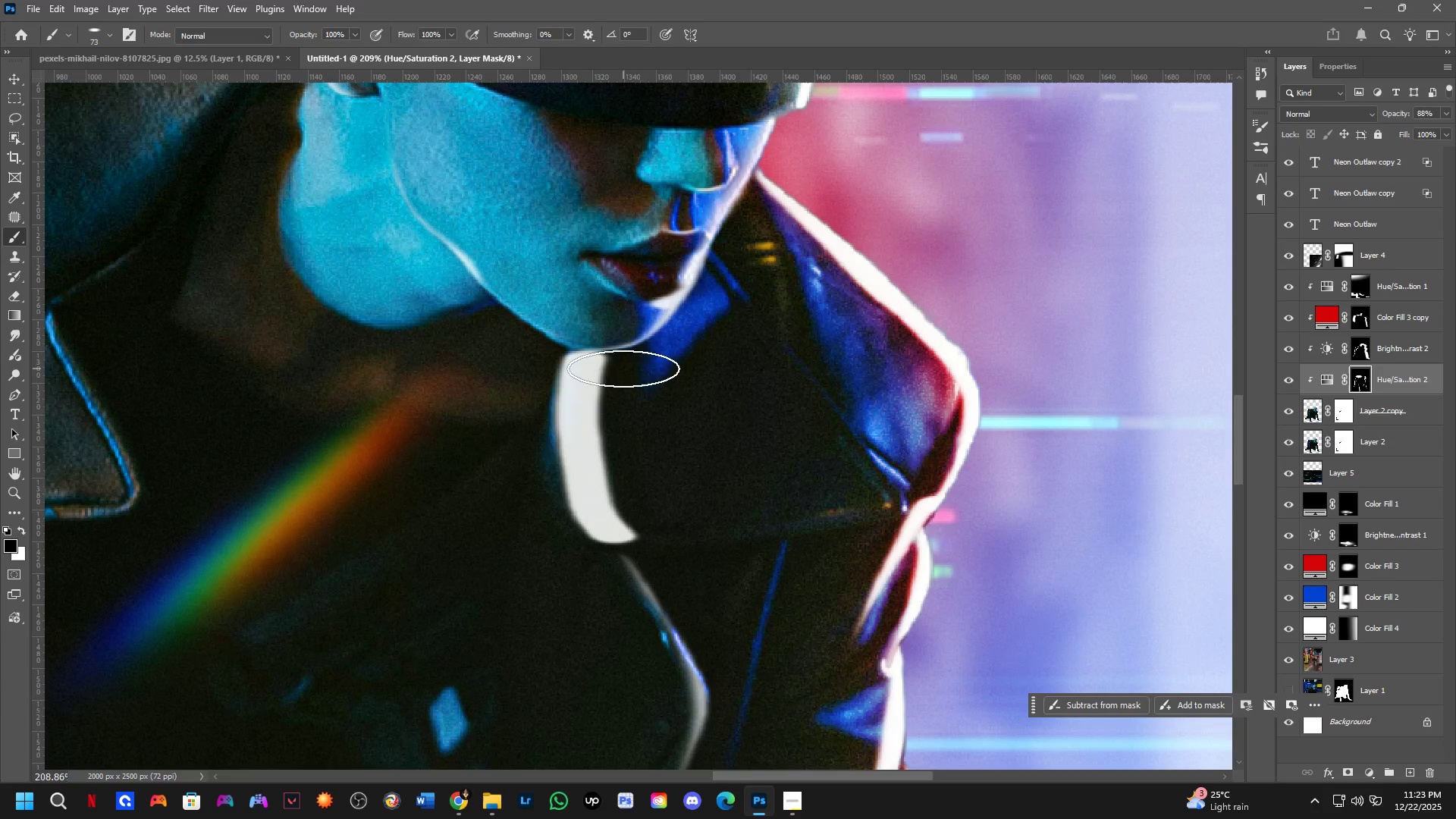 
left_click_drag(start_coordinate=[622, 368], to_coordinate=[621, 388])
 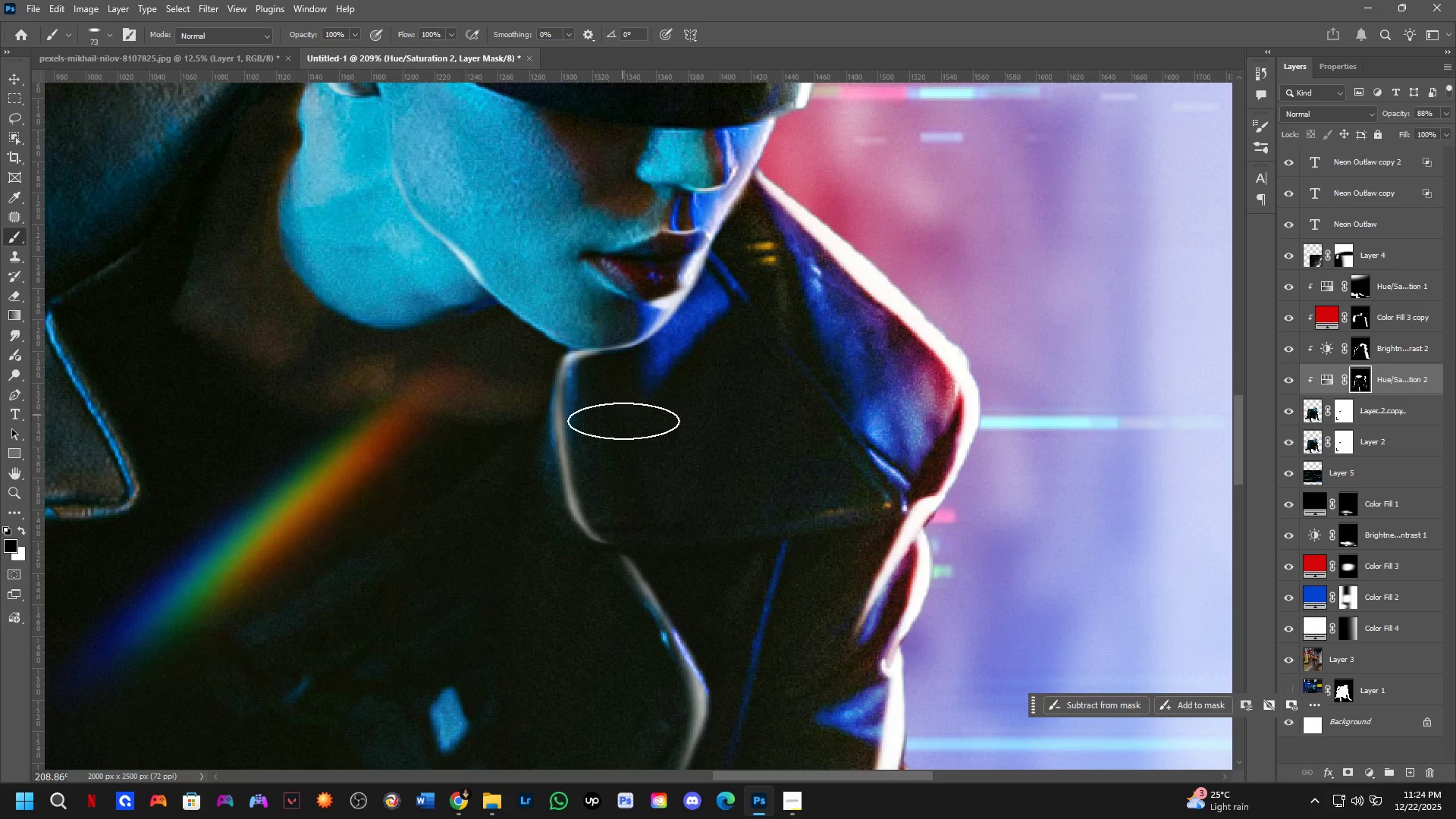 
key(Shift+ShiftLeft)
 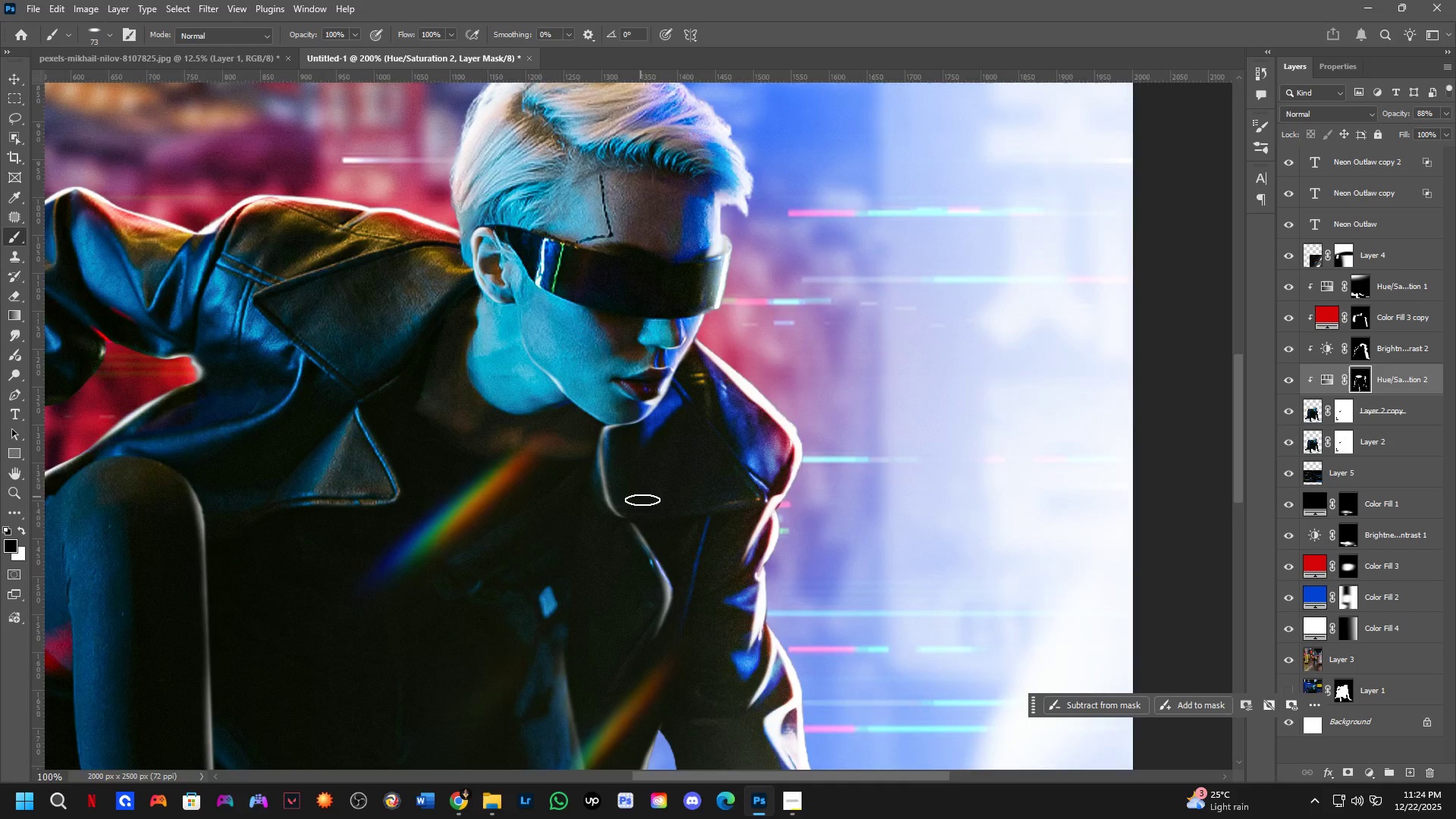 
key(Shift+ShiftLeft)
 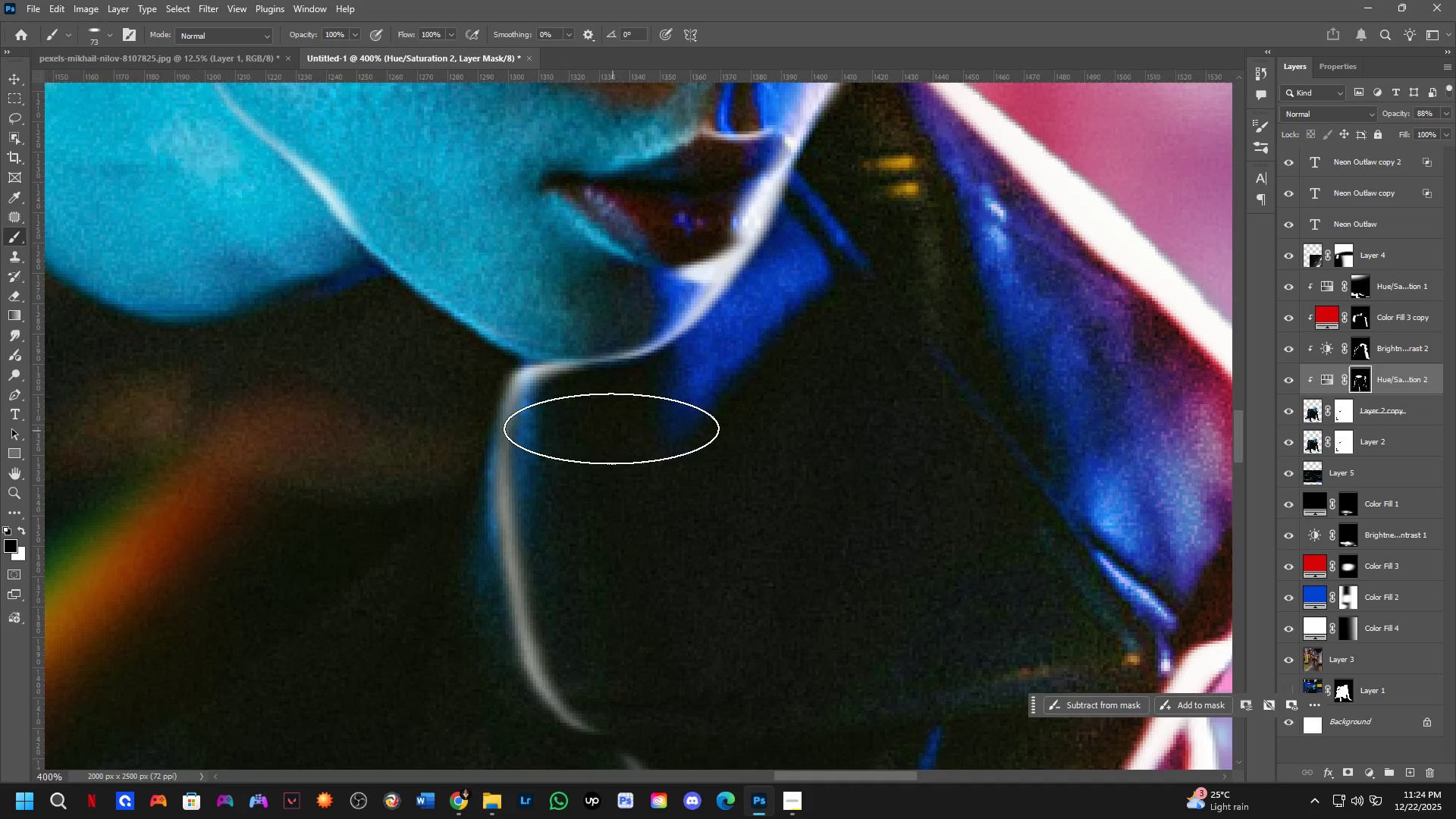 
scroll: coordinate [635, 465], scroll_direction: up, amount: 1.0
 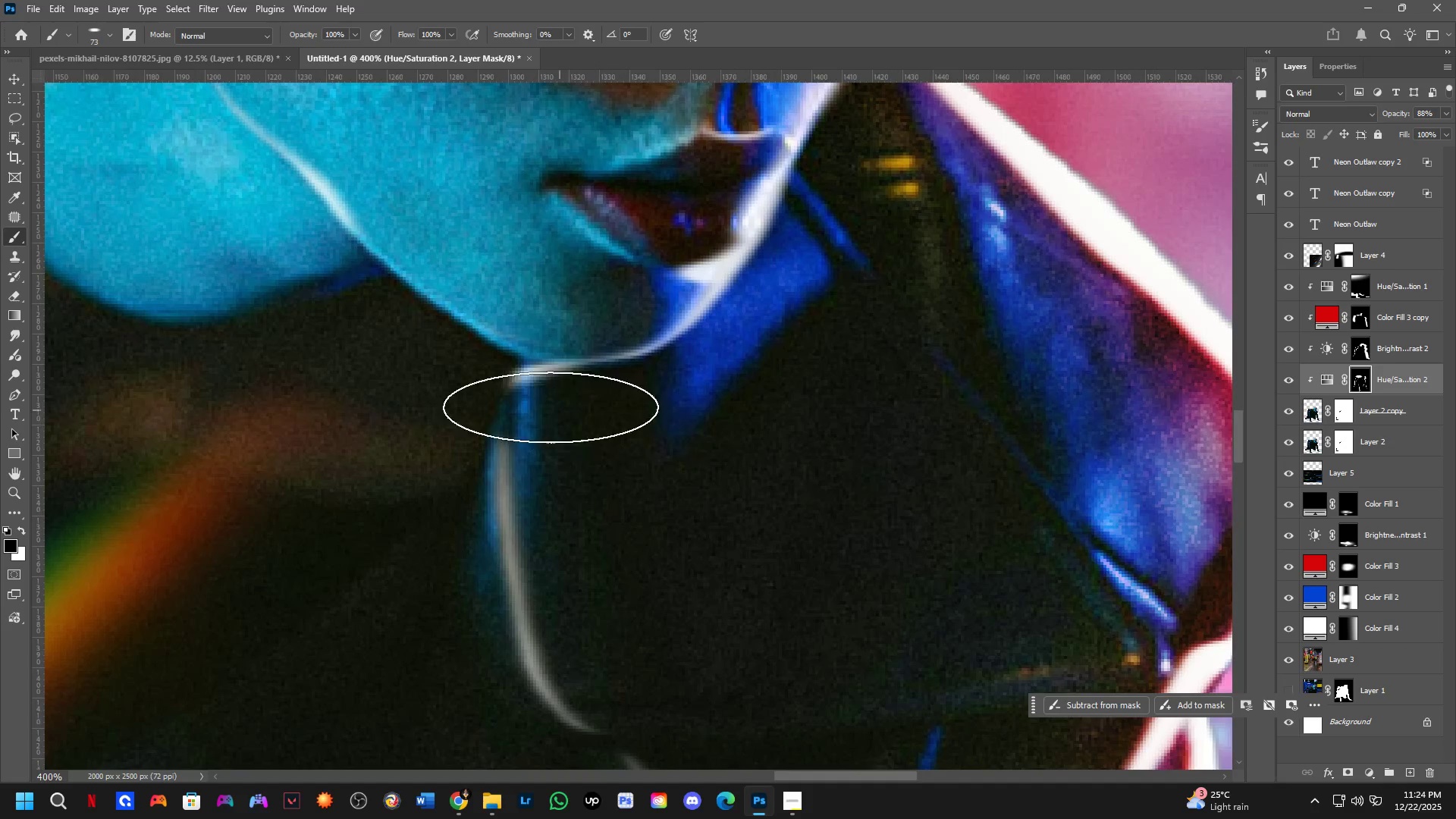 
left_click_drag(start_coordinate=[607, 426], to_coordinate=[443, 416])
 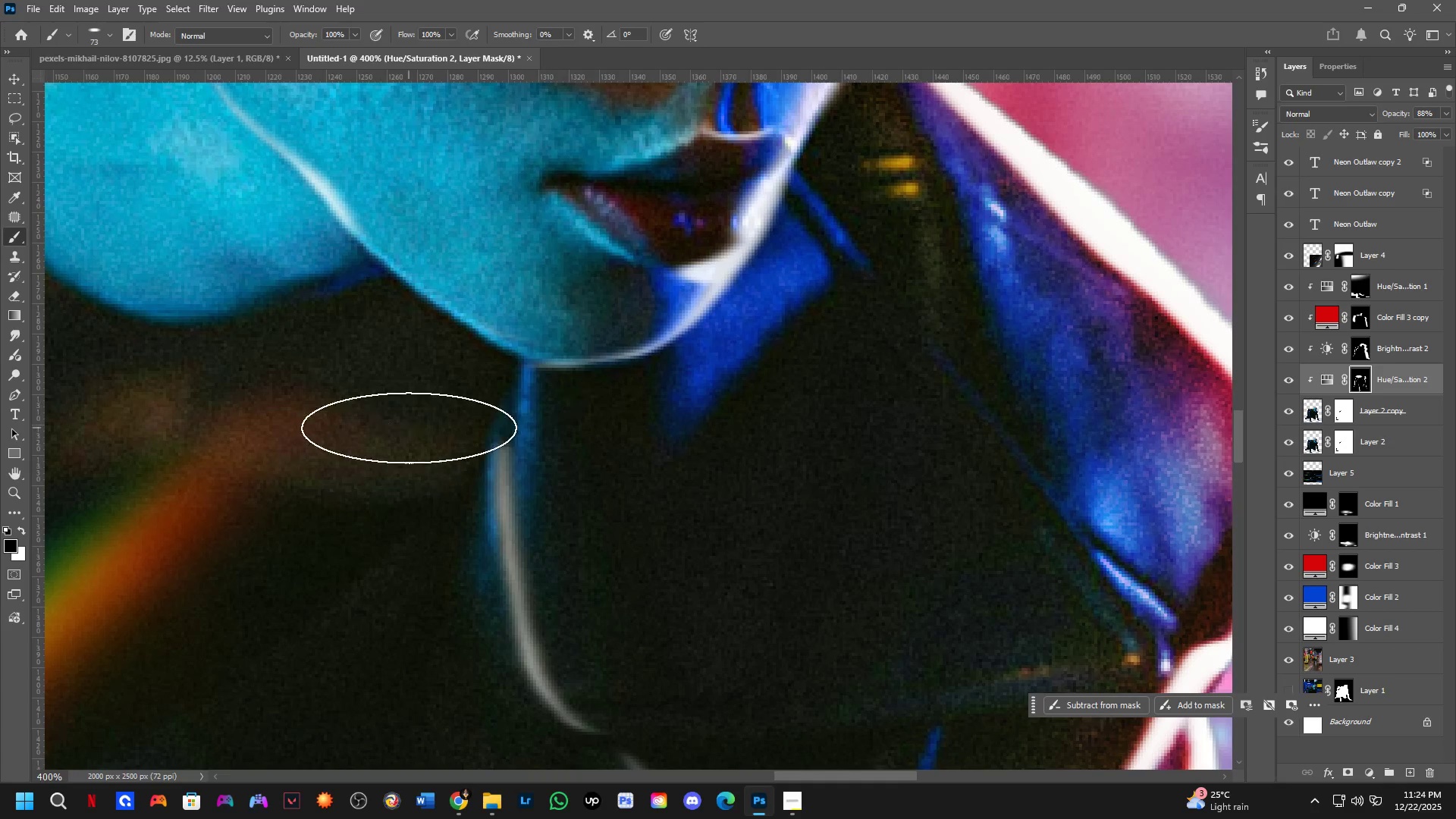 
left_click_drag(start_coordinate=[410, 431], to_coordinate=[403, 620])
 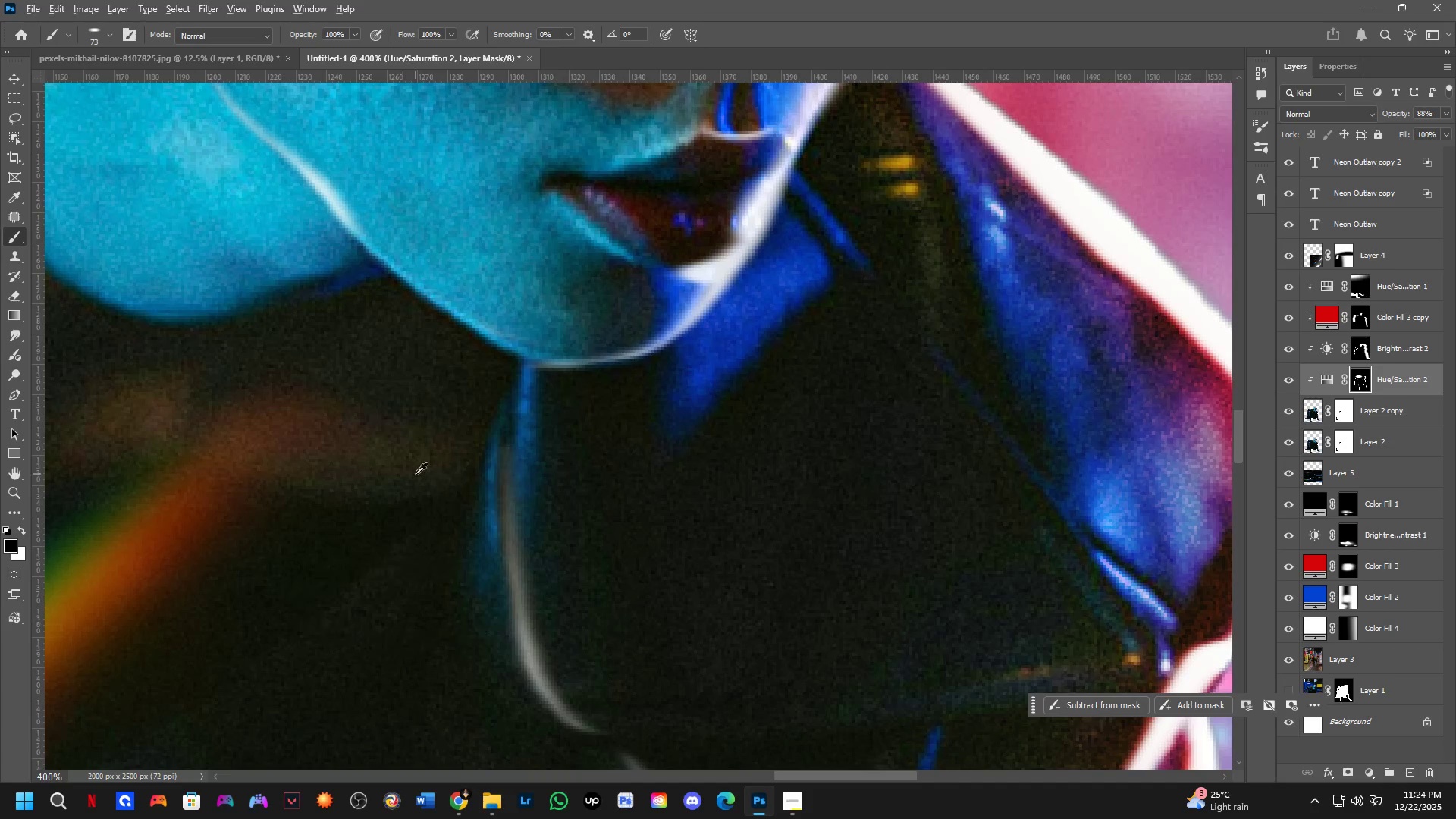 
key(Alt+AltLeft)
 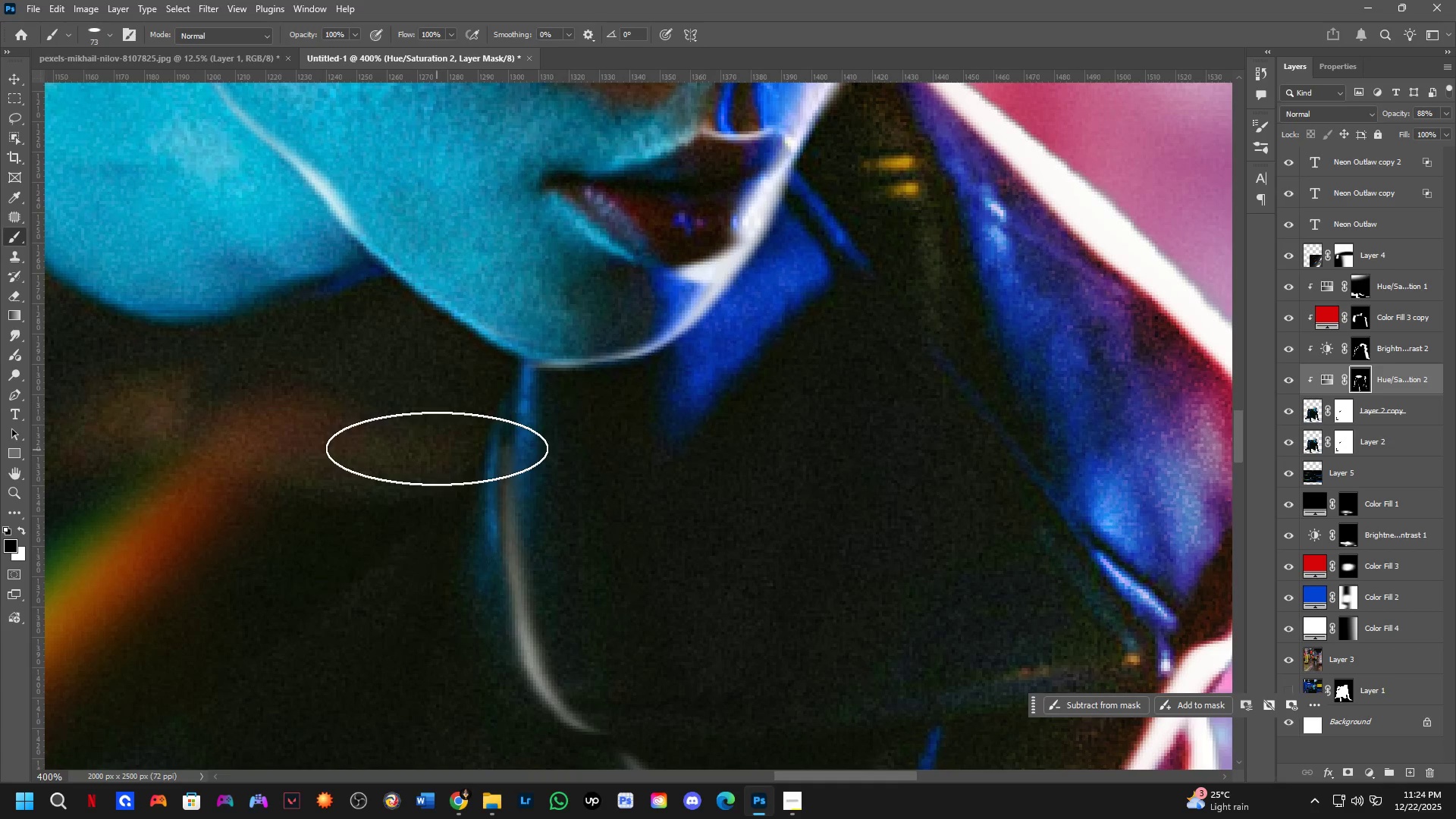 
key(Alt+AltLeft)
 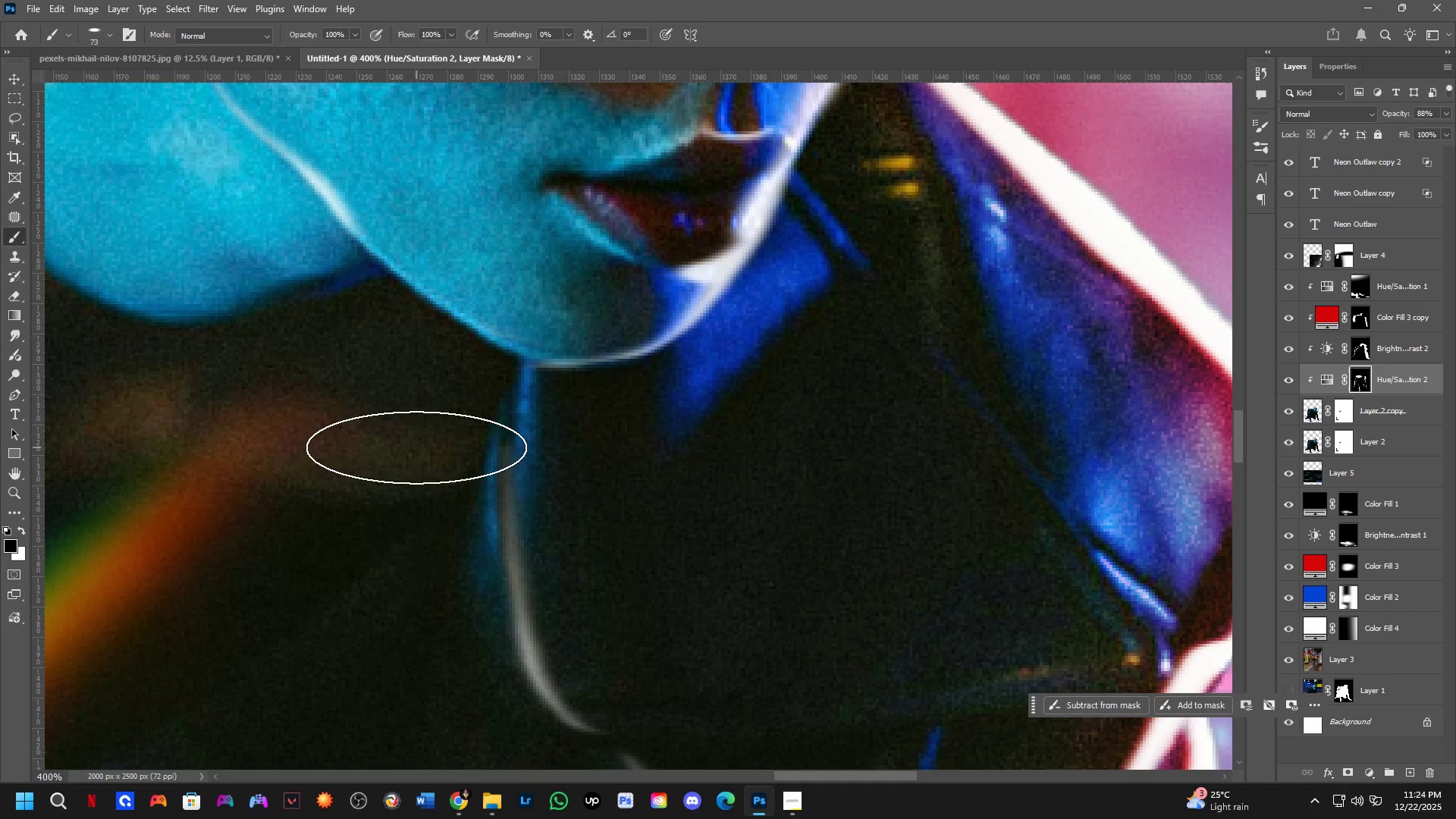 
left_click_drag(start_coordinate=[416, 448], to_coordinate=[408, 708])
 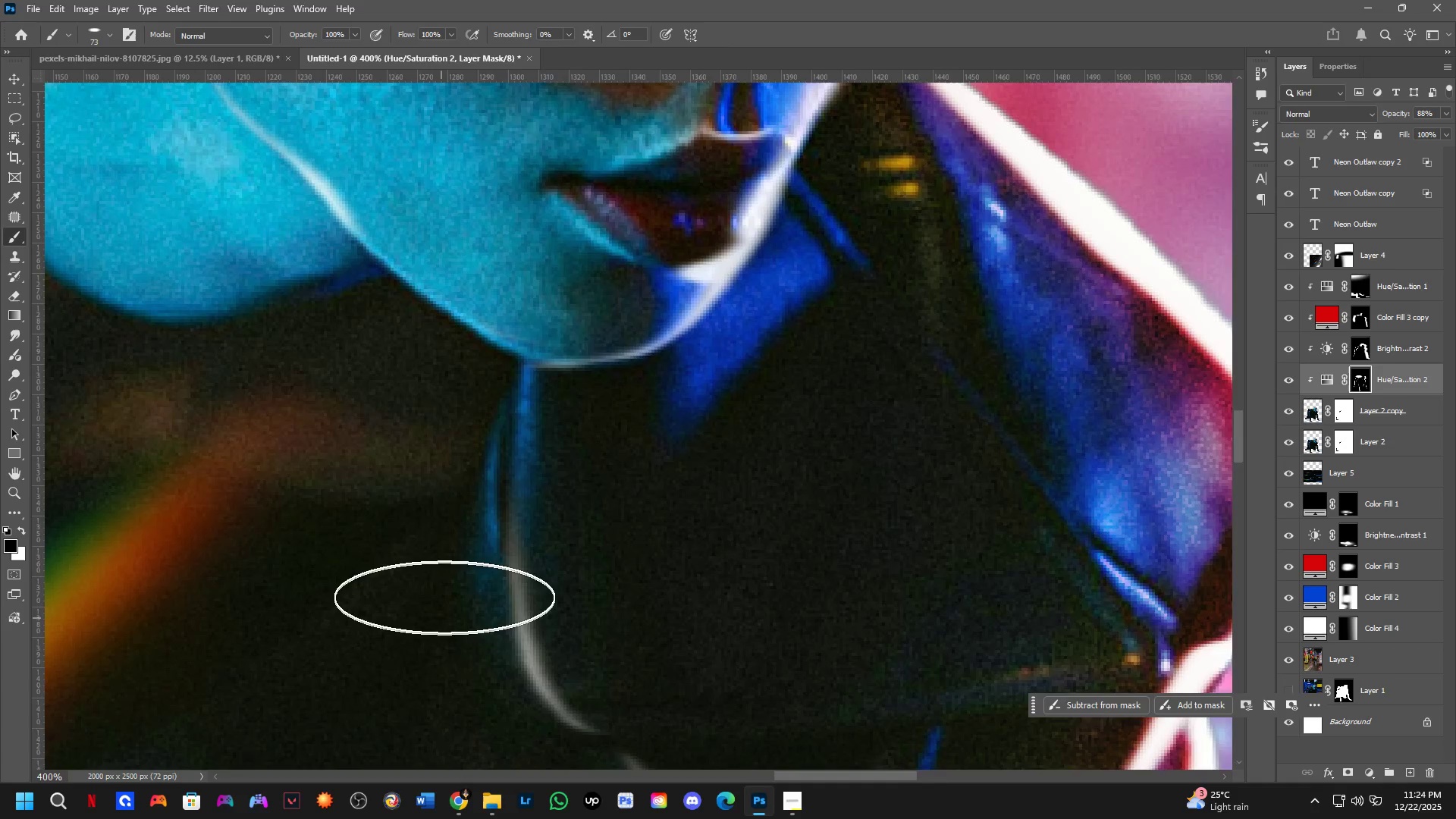 
key(Shift+ShiftLeft)
 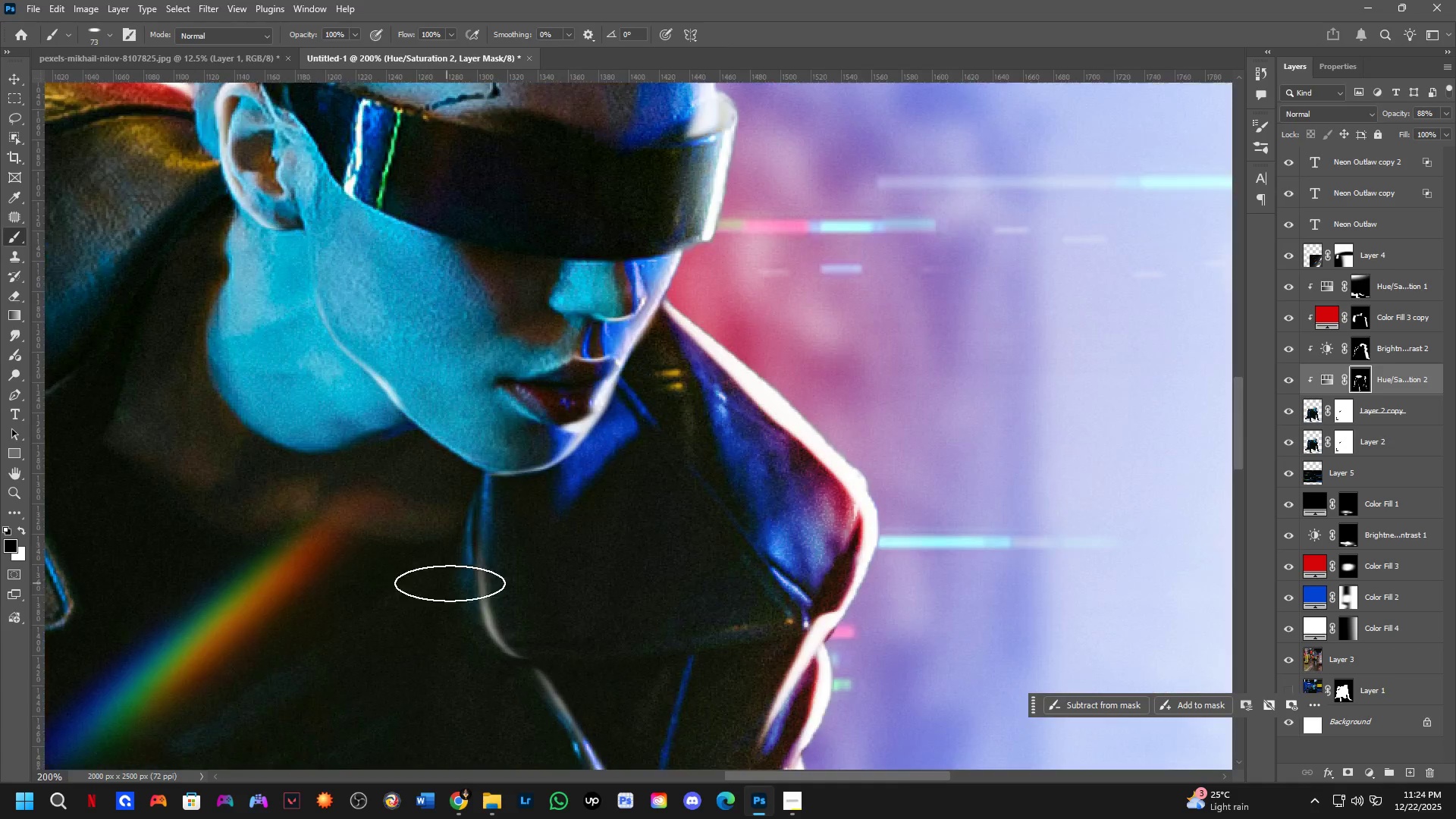 
hold_key(key=Space, duration=0.45)
 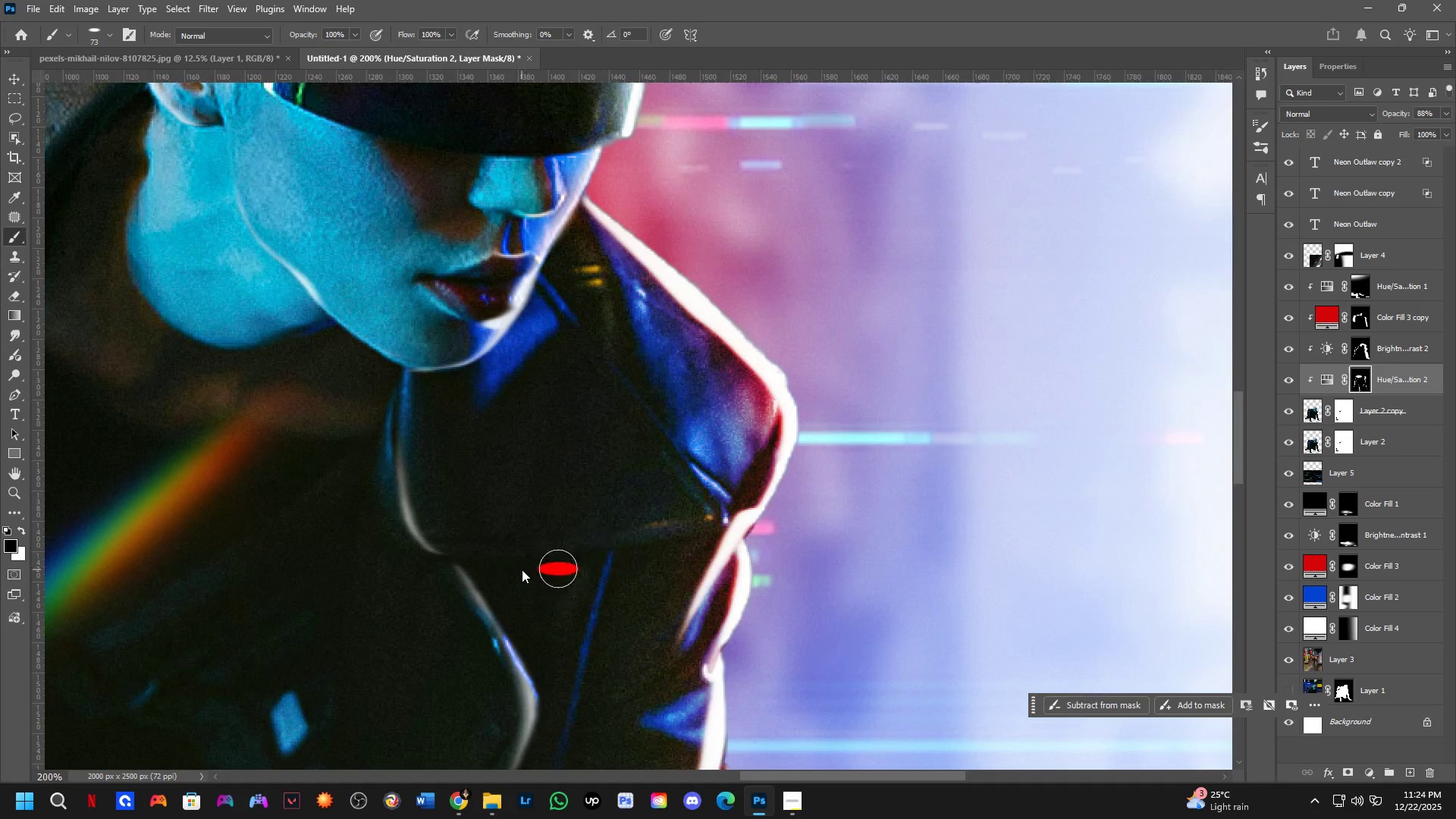 
scroll: coordinate [447, 583], scroll_direction: down, amount: 2.0
 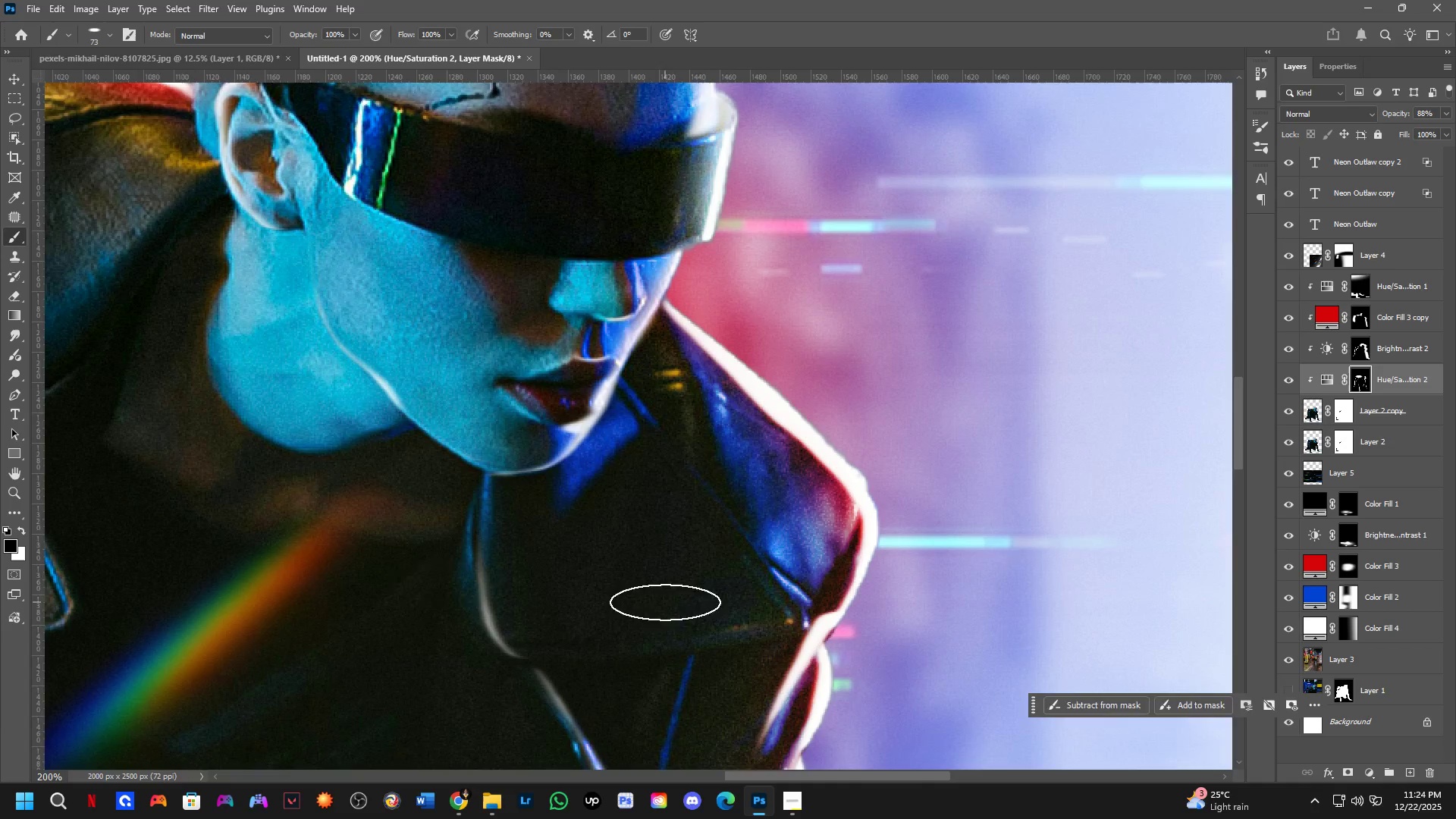 
left_click_drag(start_coordinate=[664, 601], to_coordinate=[584, 497])
 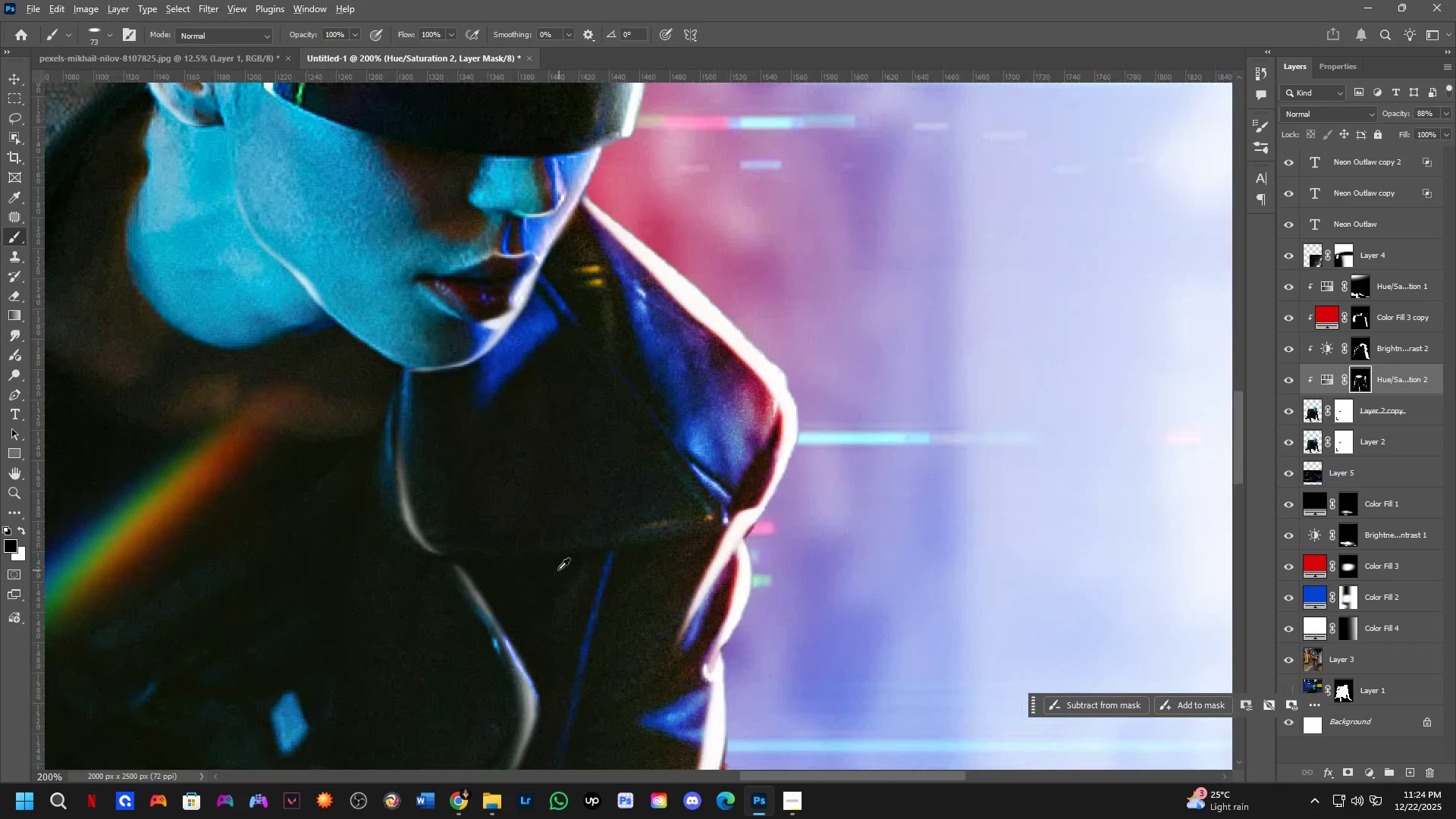 
hold_key(key=AltLeft, duration=0.44)
 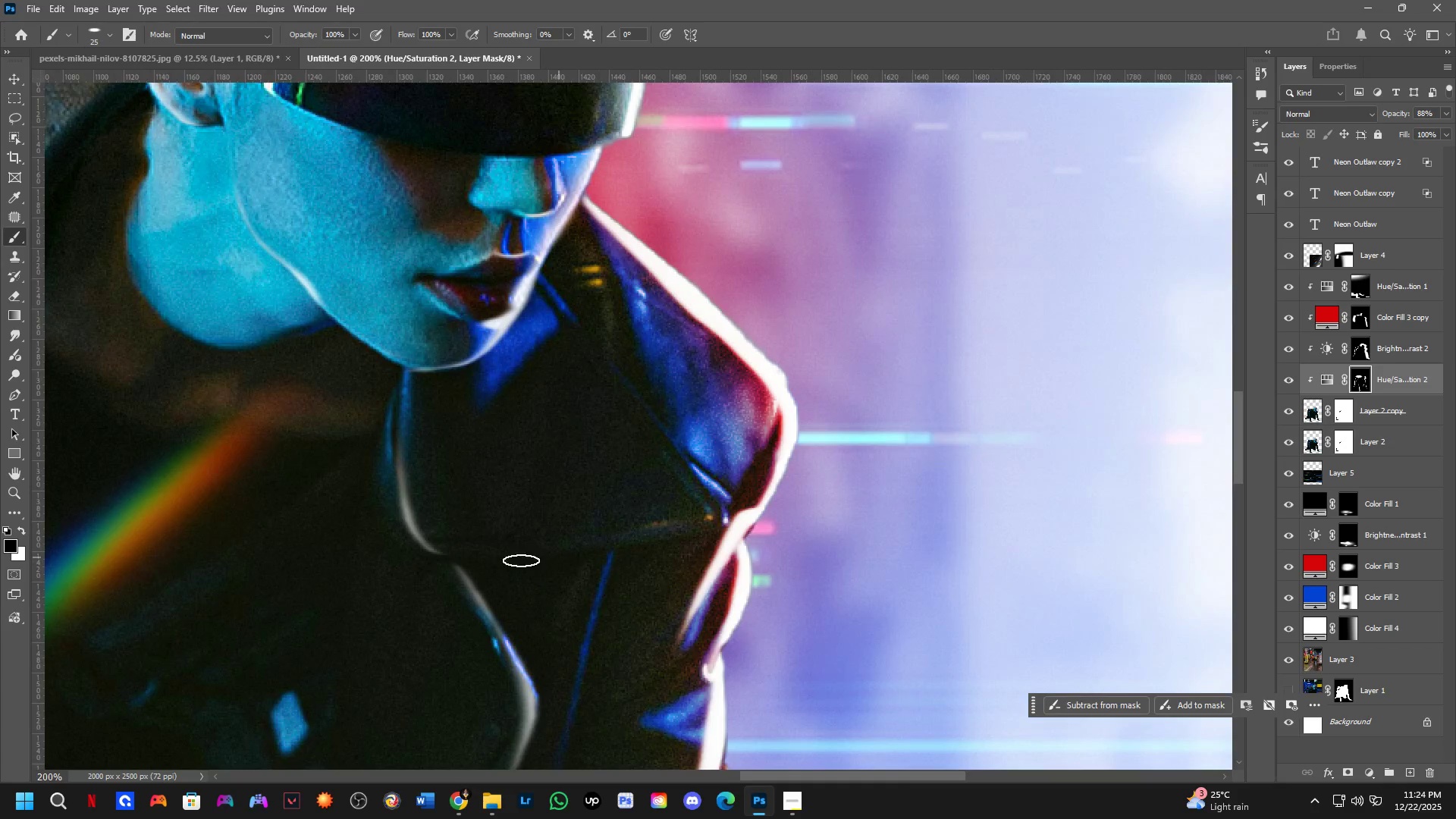 
key(X)
 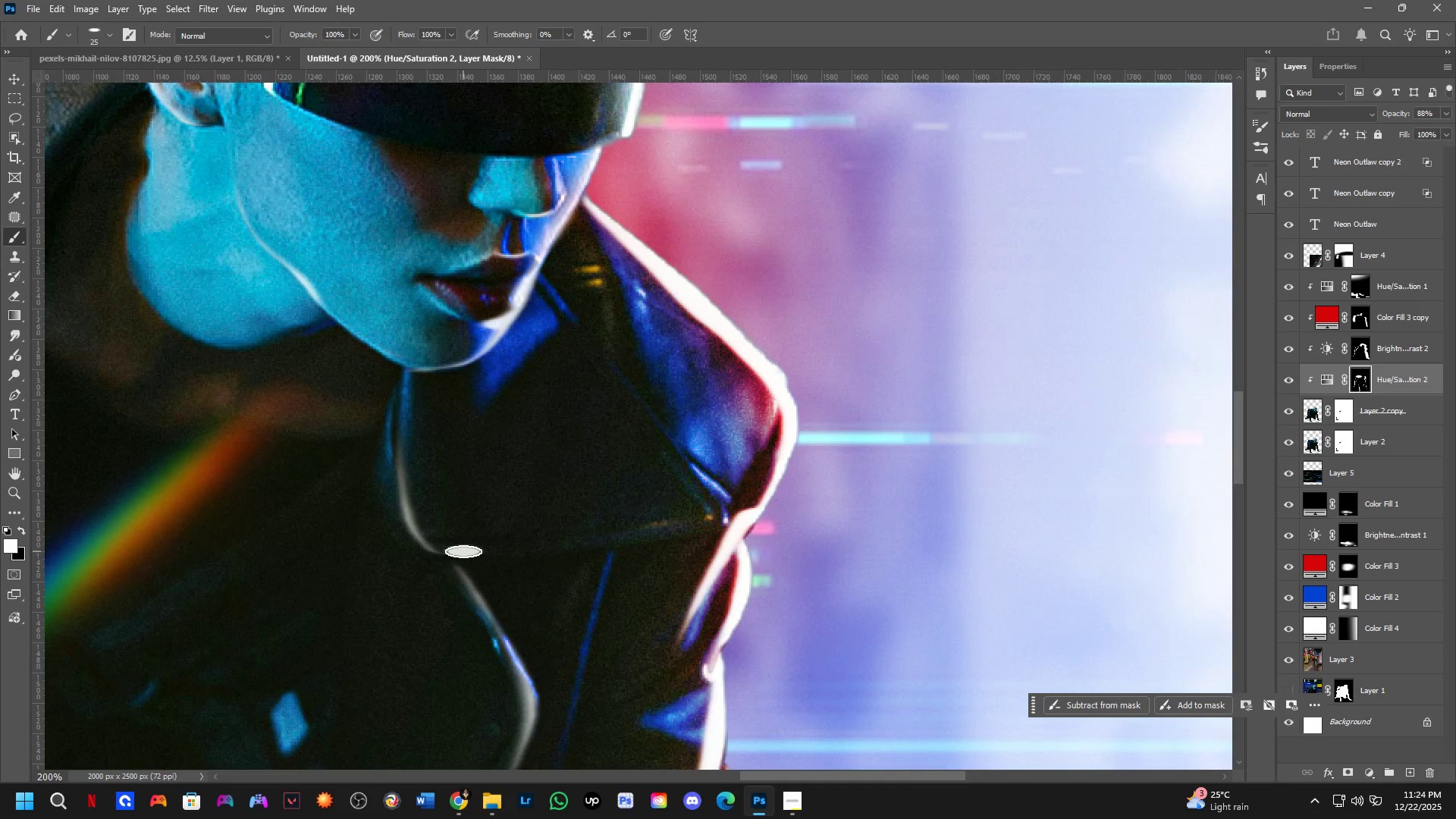 
left_click([463, 551])
 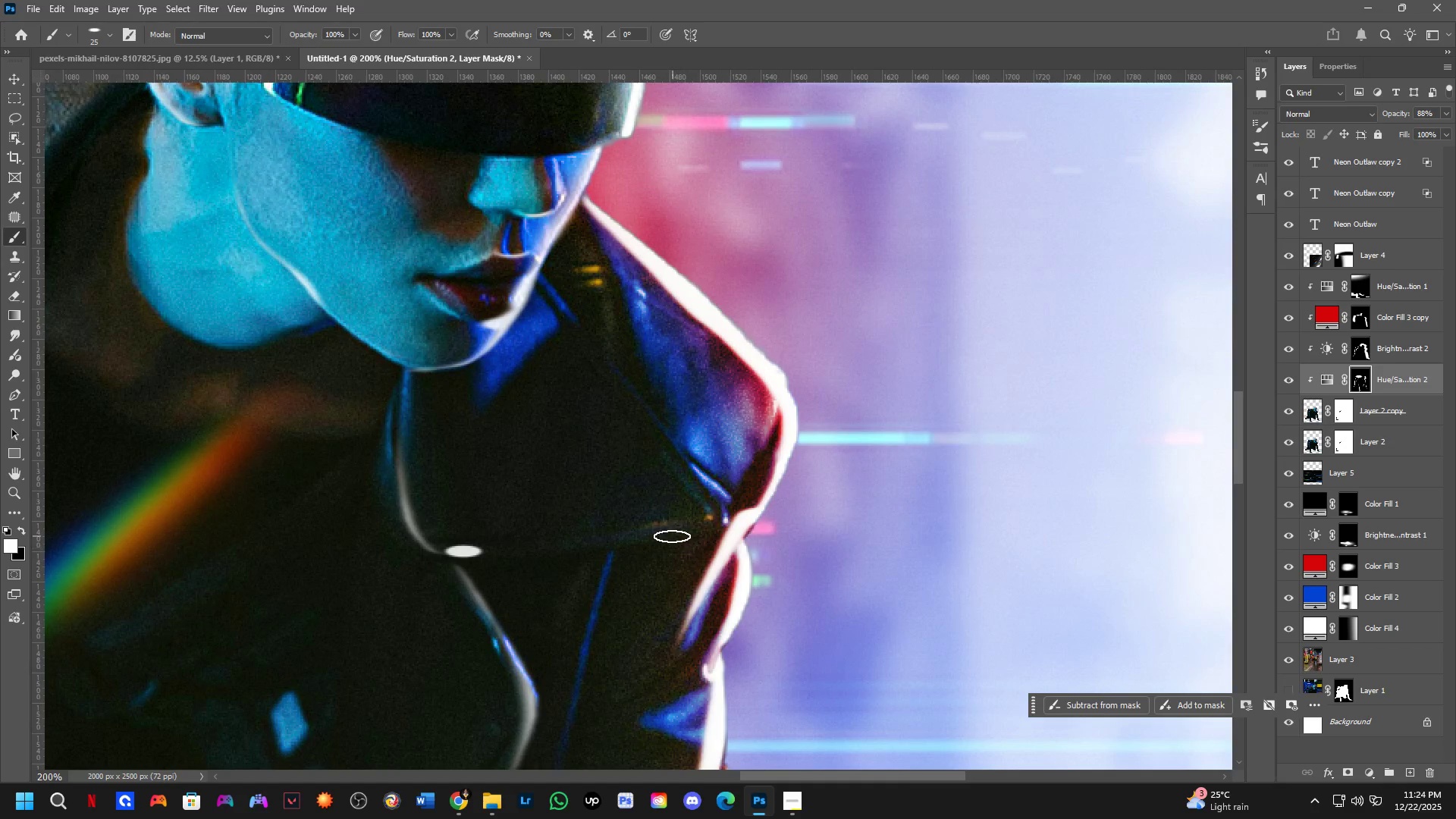 
hold_key(key=ShiftLeft, duration=0.75)
left_click([706, 522])
 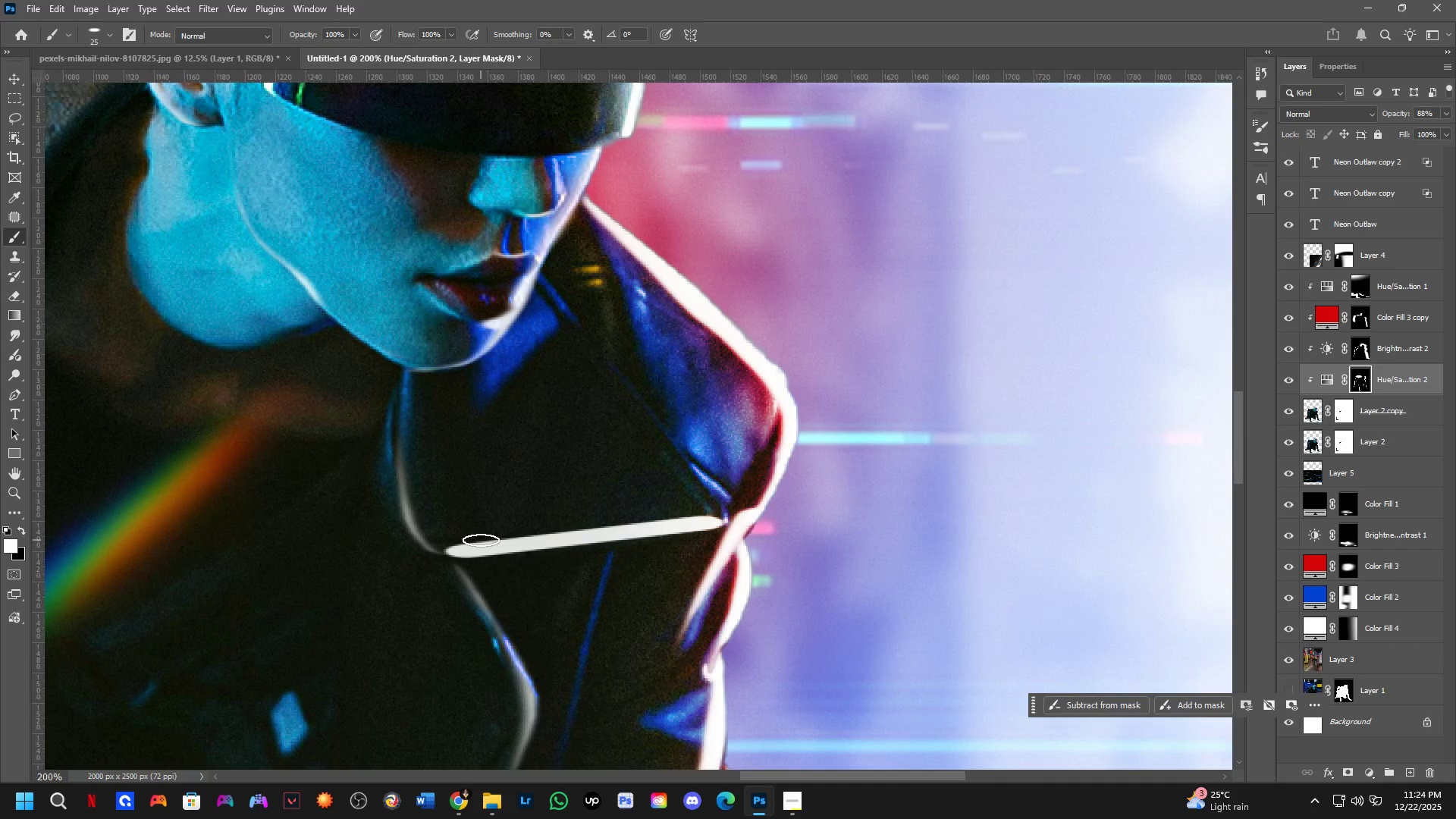 
key(Alt+AltLeft)
 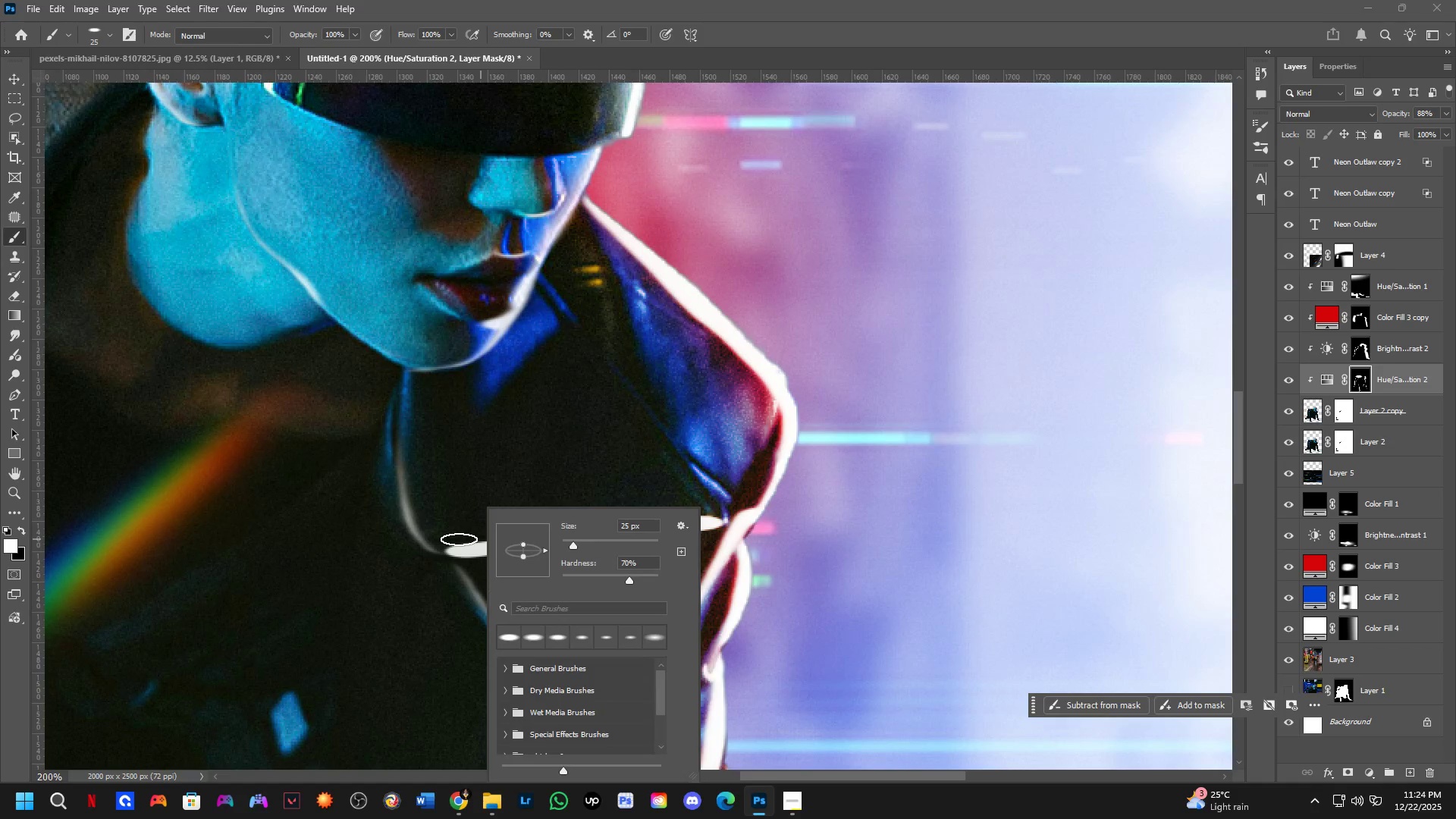 
key(Alt+AltLeft)
 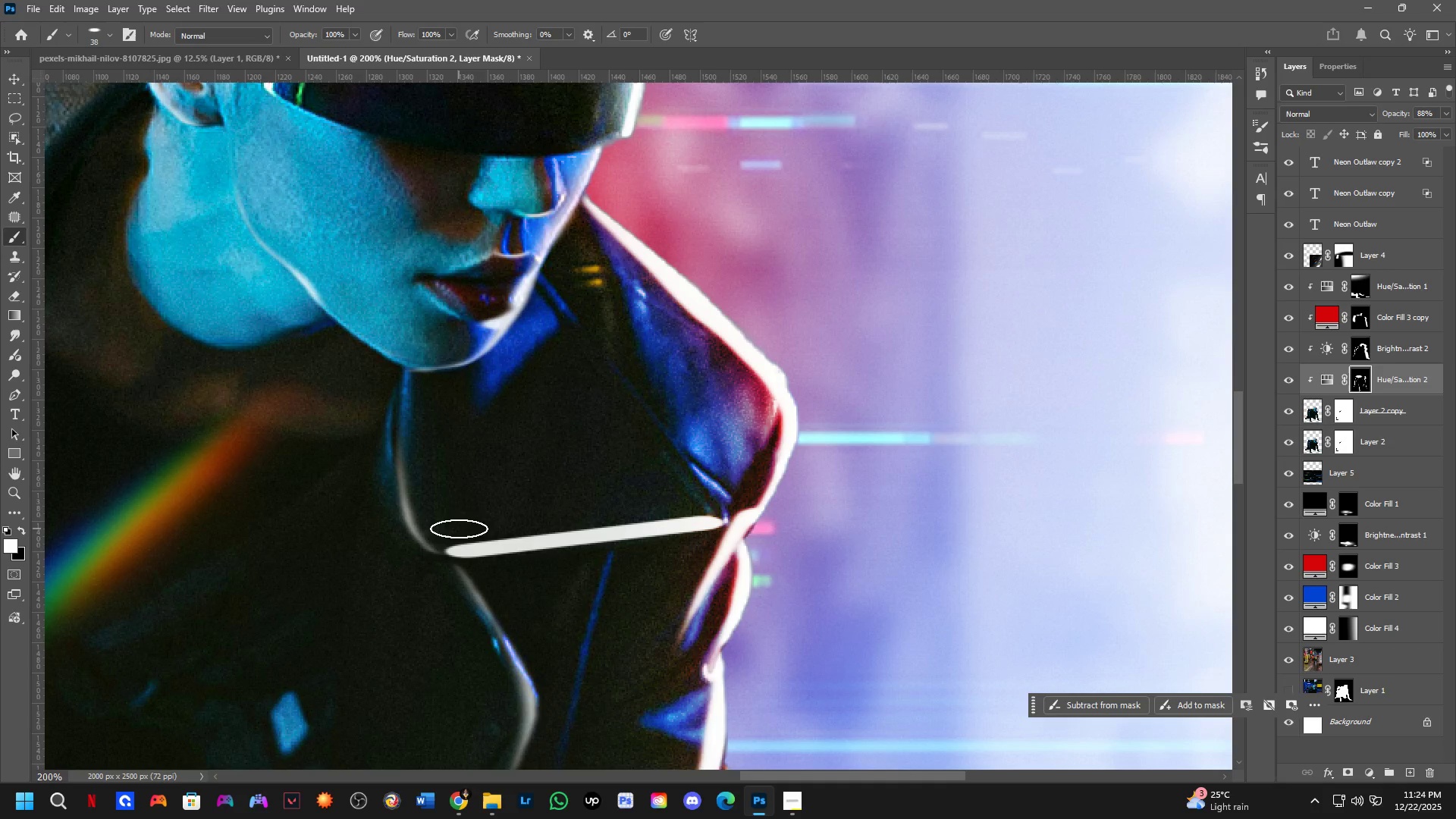 
left_click_drag(start_coordinate=[459, 530], to_coordinate=[462, 546])
 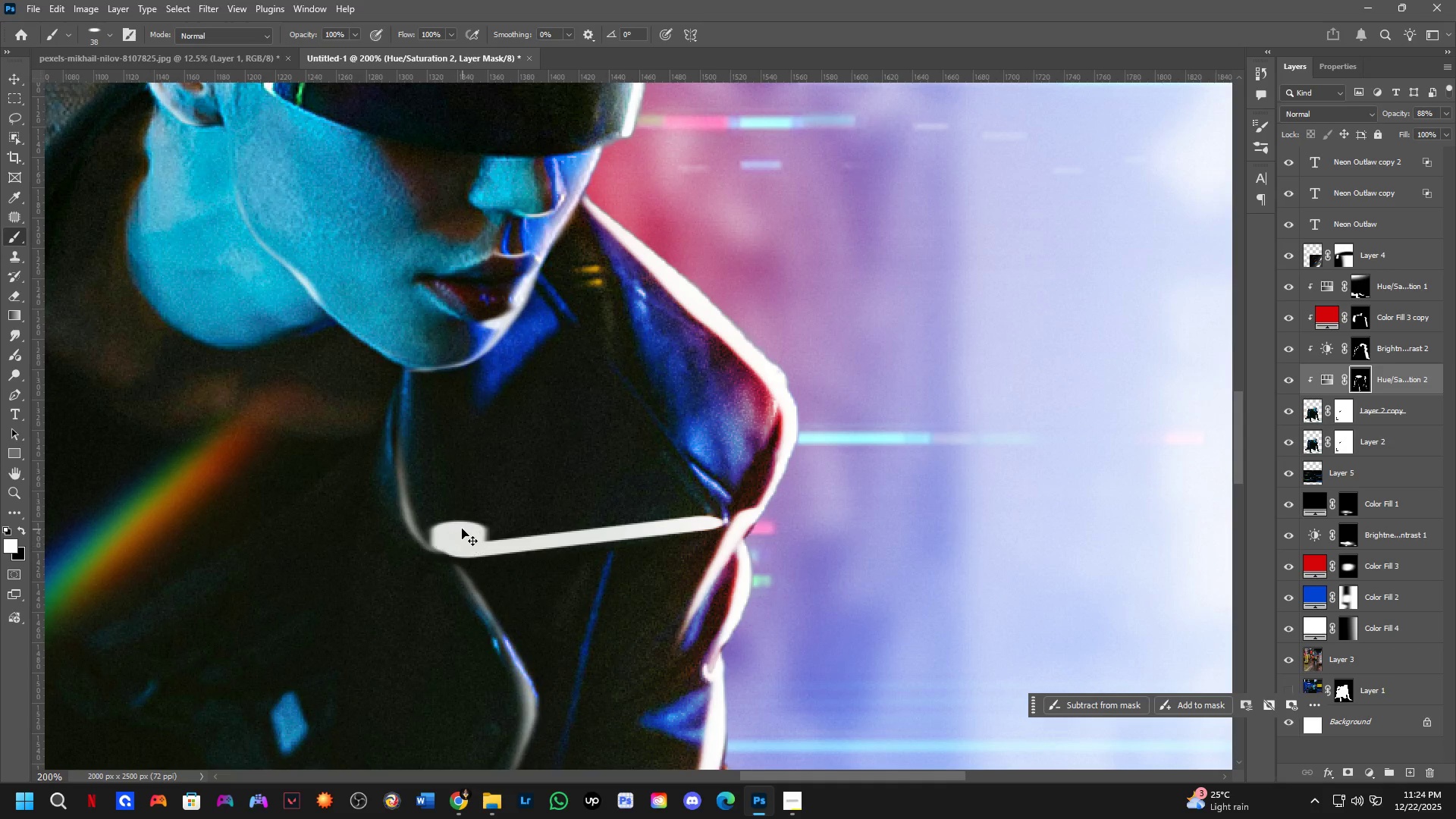 
key(Control+ControlLeft)
 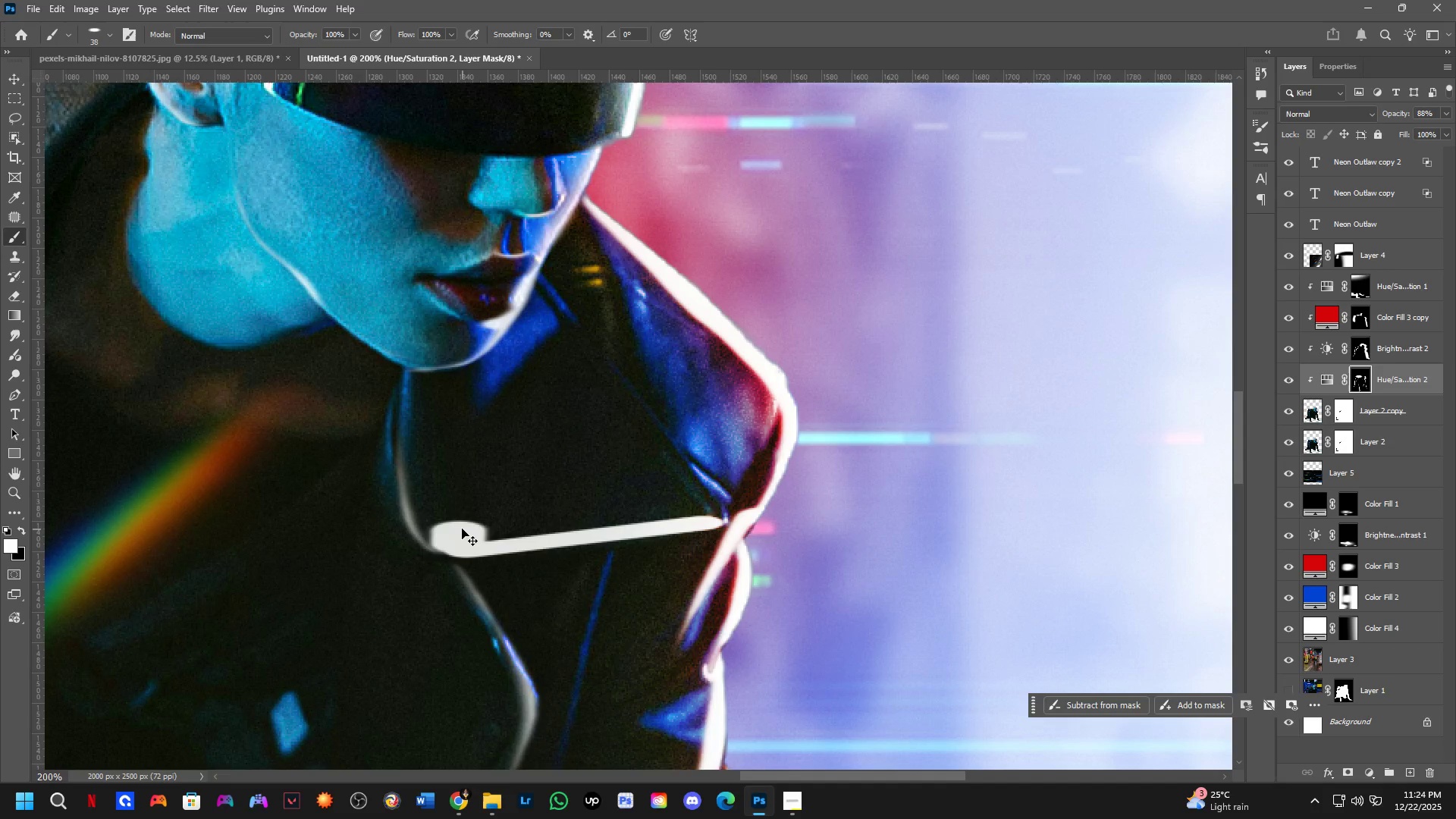 
key(Control+Z)
 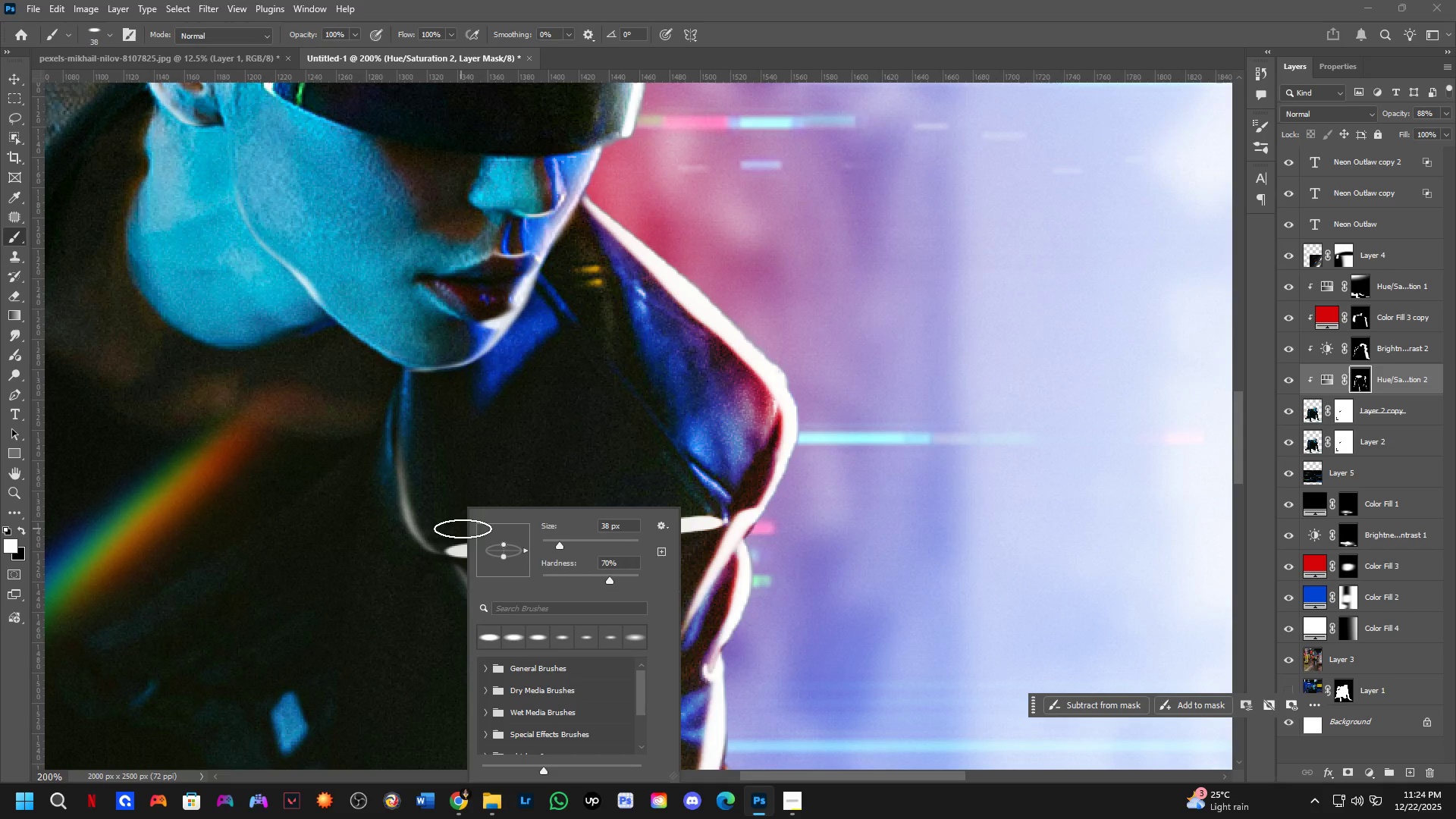 
key(Alt+AltLeft)
 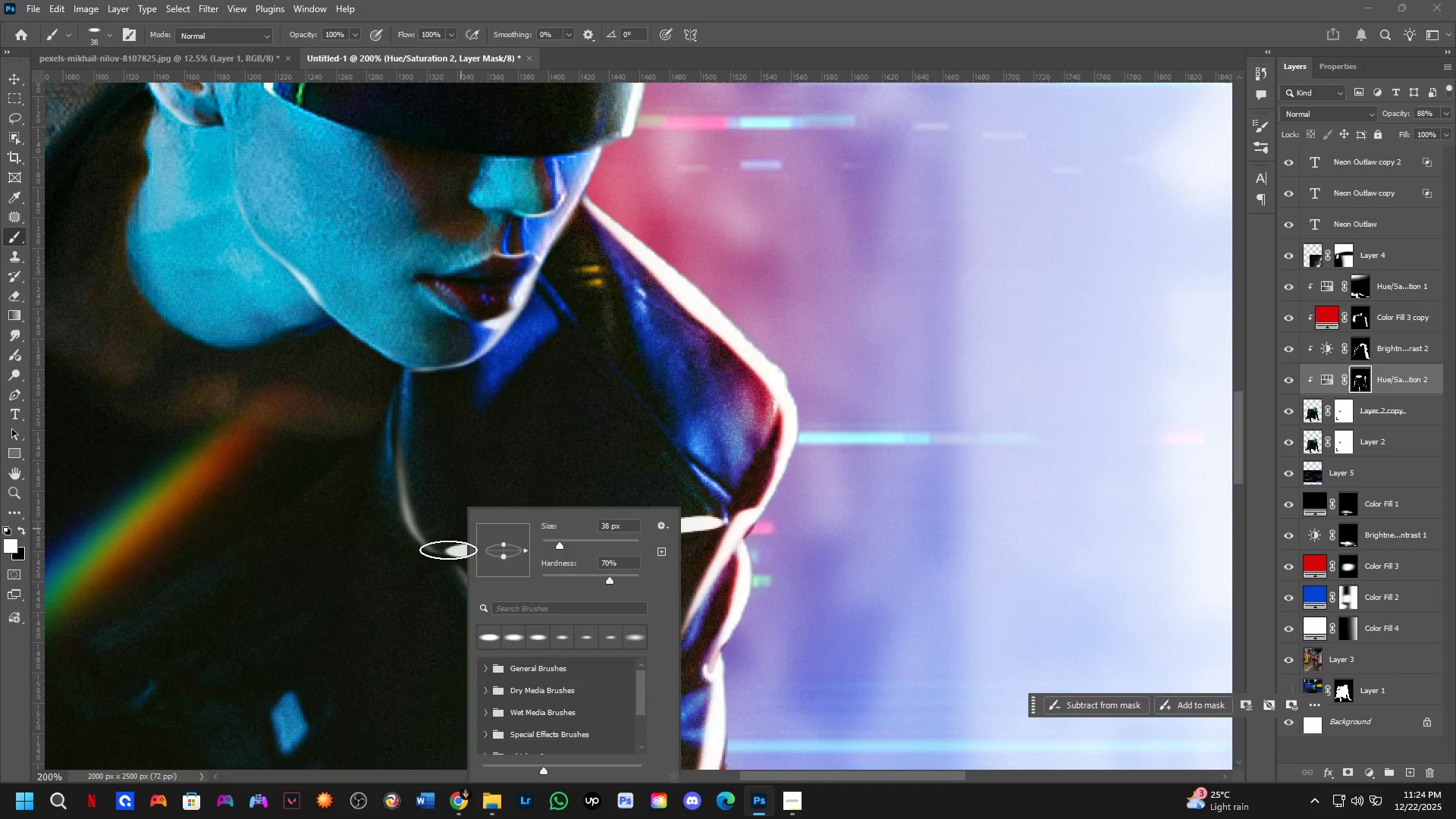 
hold_key(key=AltLeft, duration=0.53)
 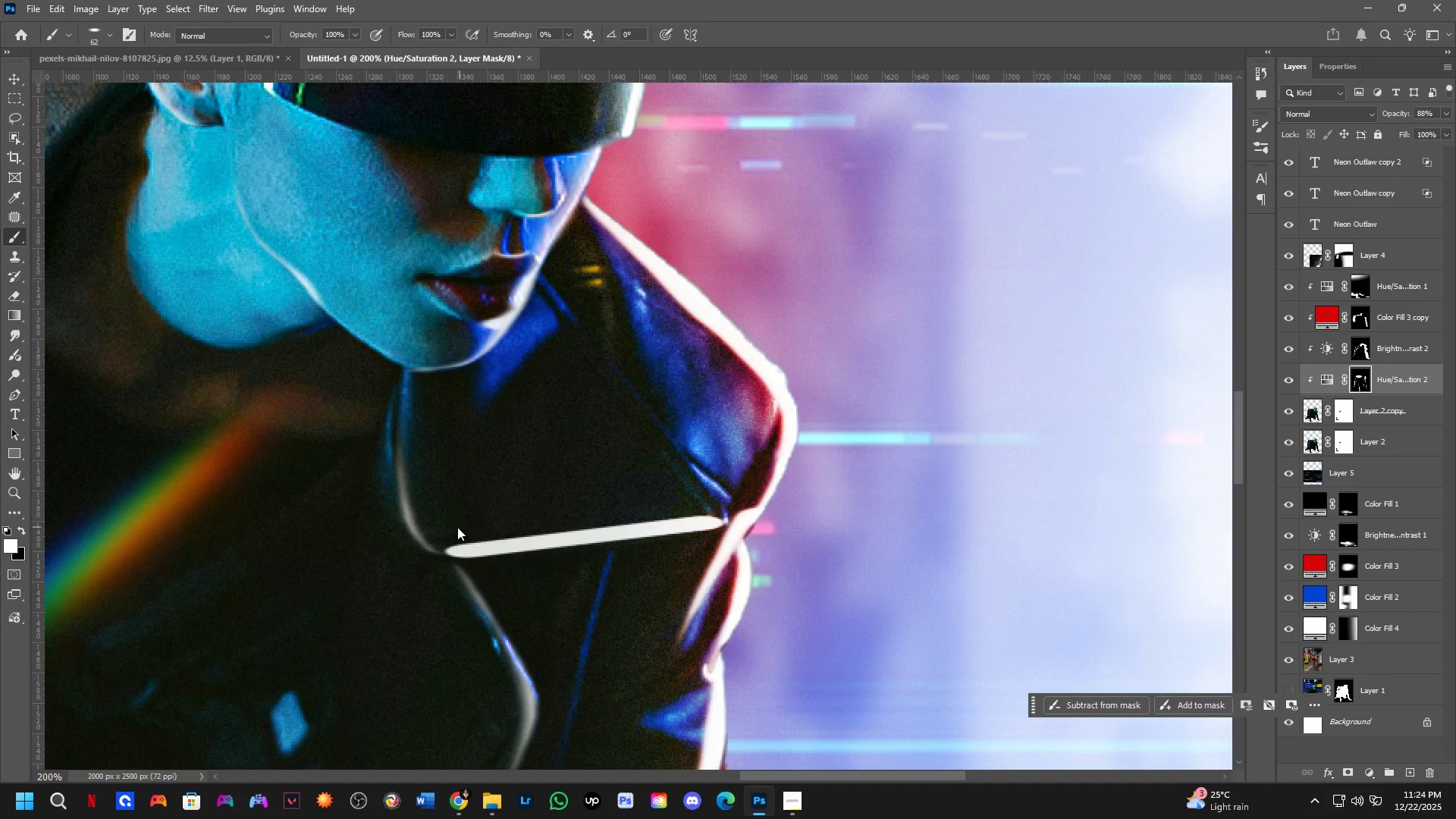 
key(Alt+AltLeft)
 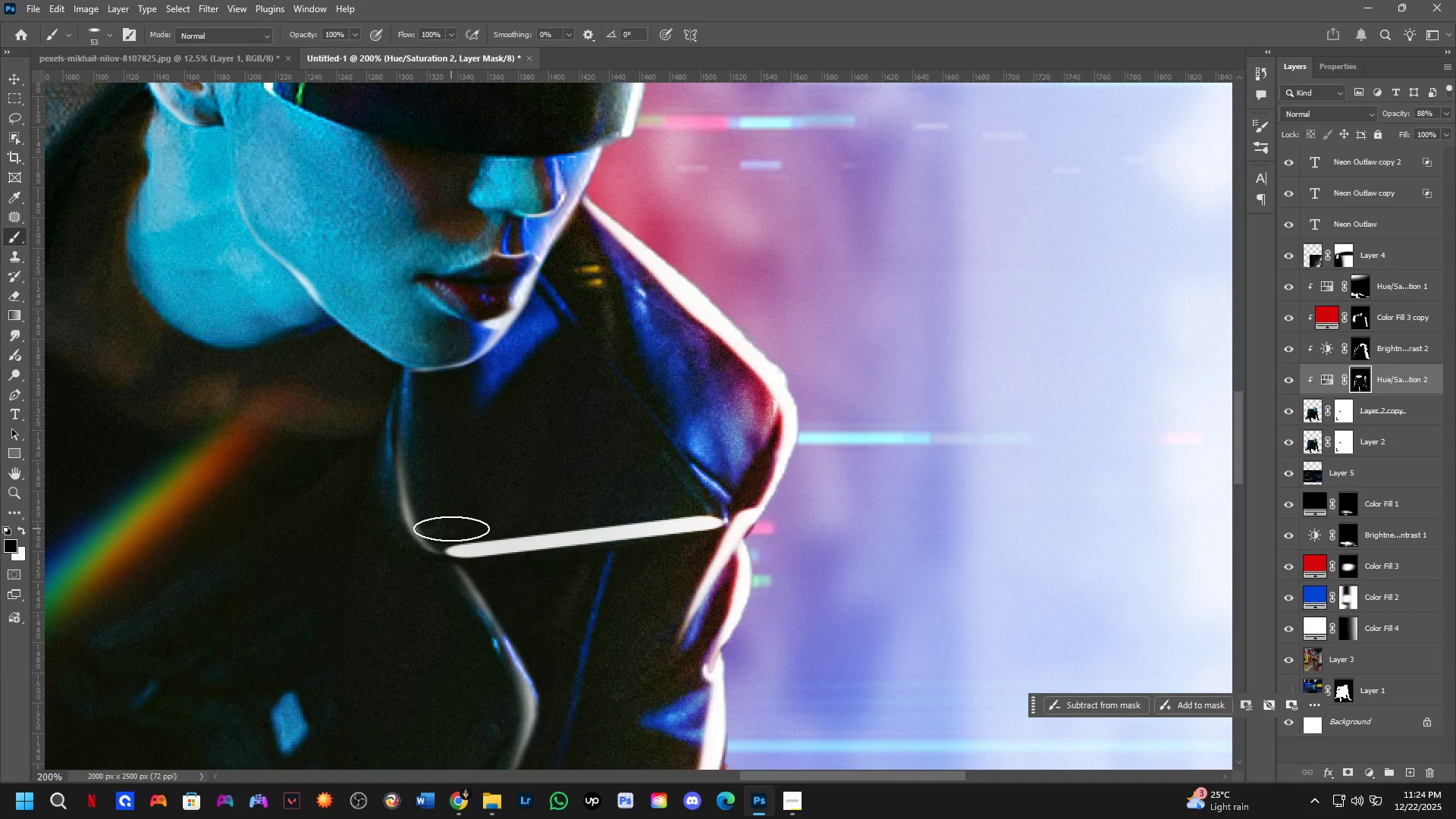 
key(X)
 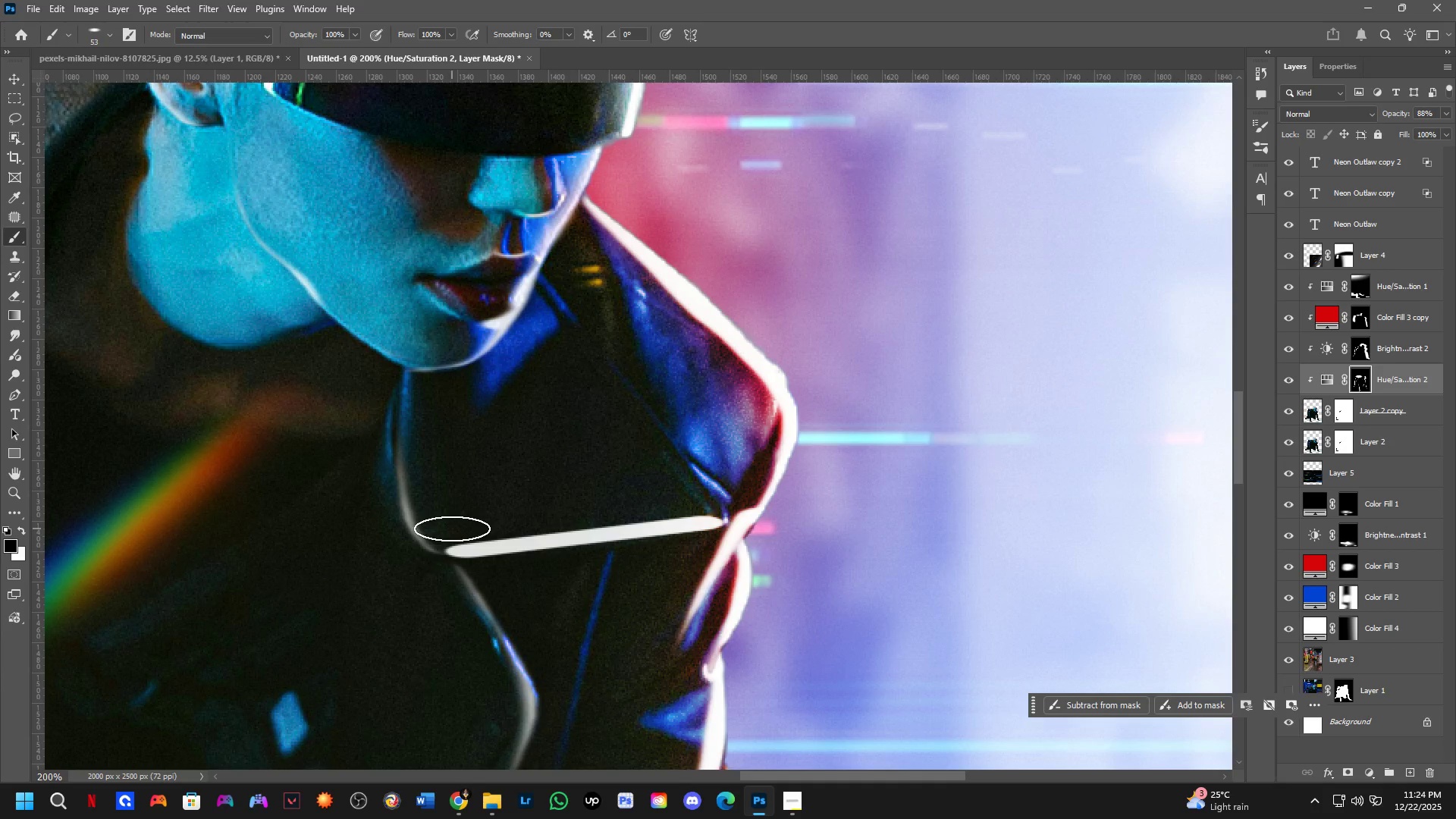 
left_click_drag(start_coordinate=[453, 532], to_coordinate=[570, 520])
 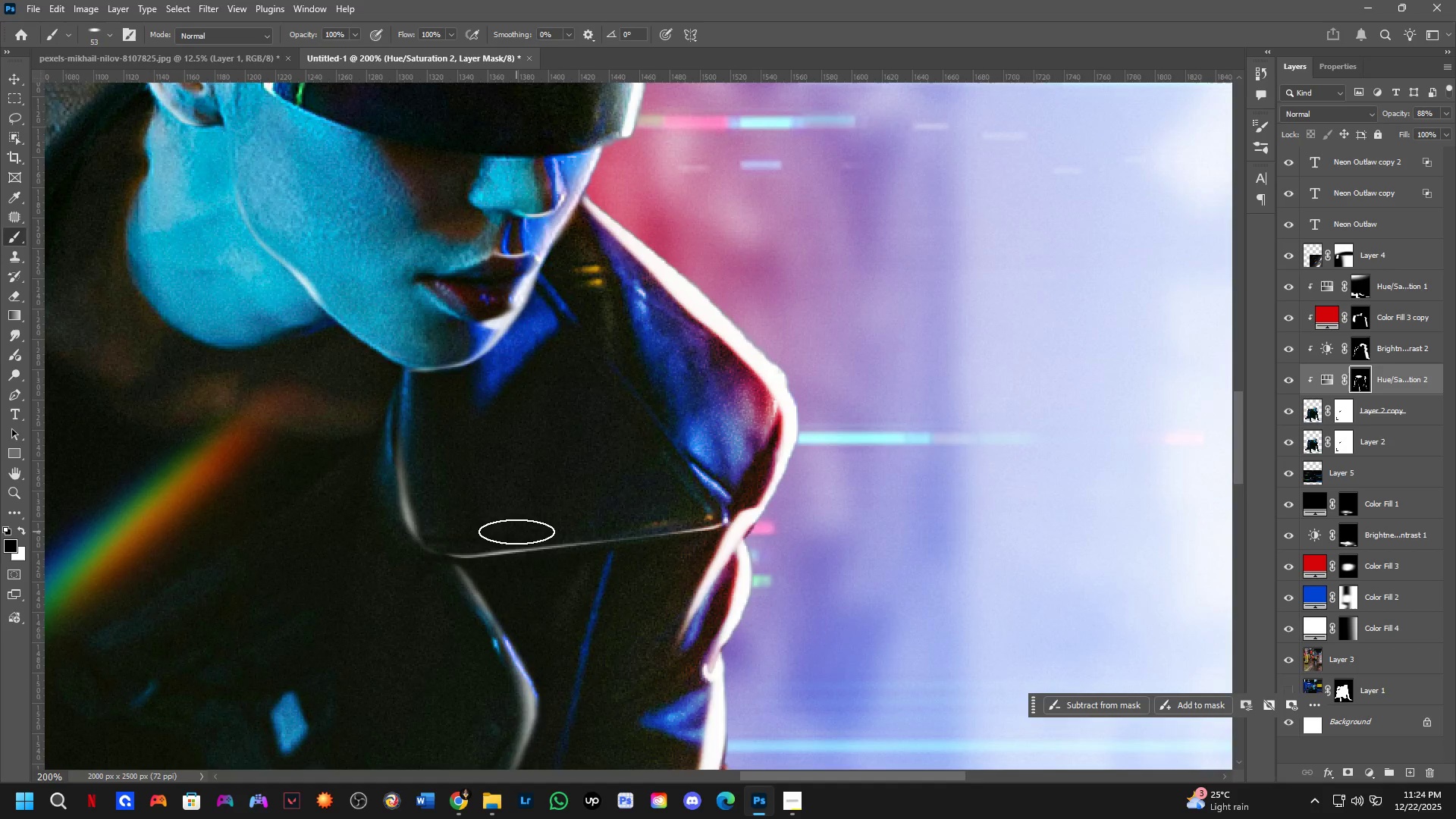 
key(Shift+ShiftLeft)
 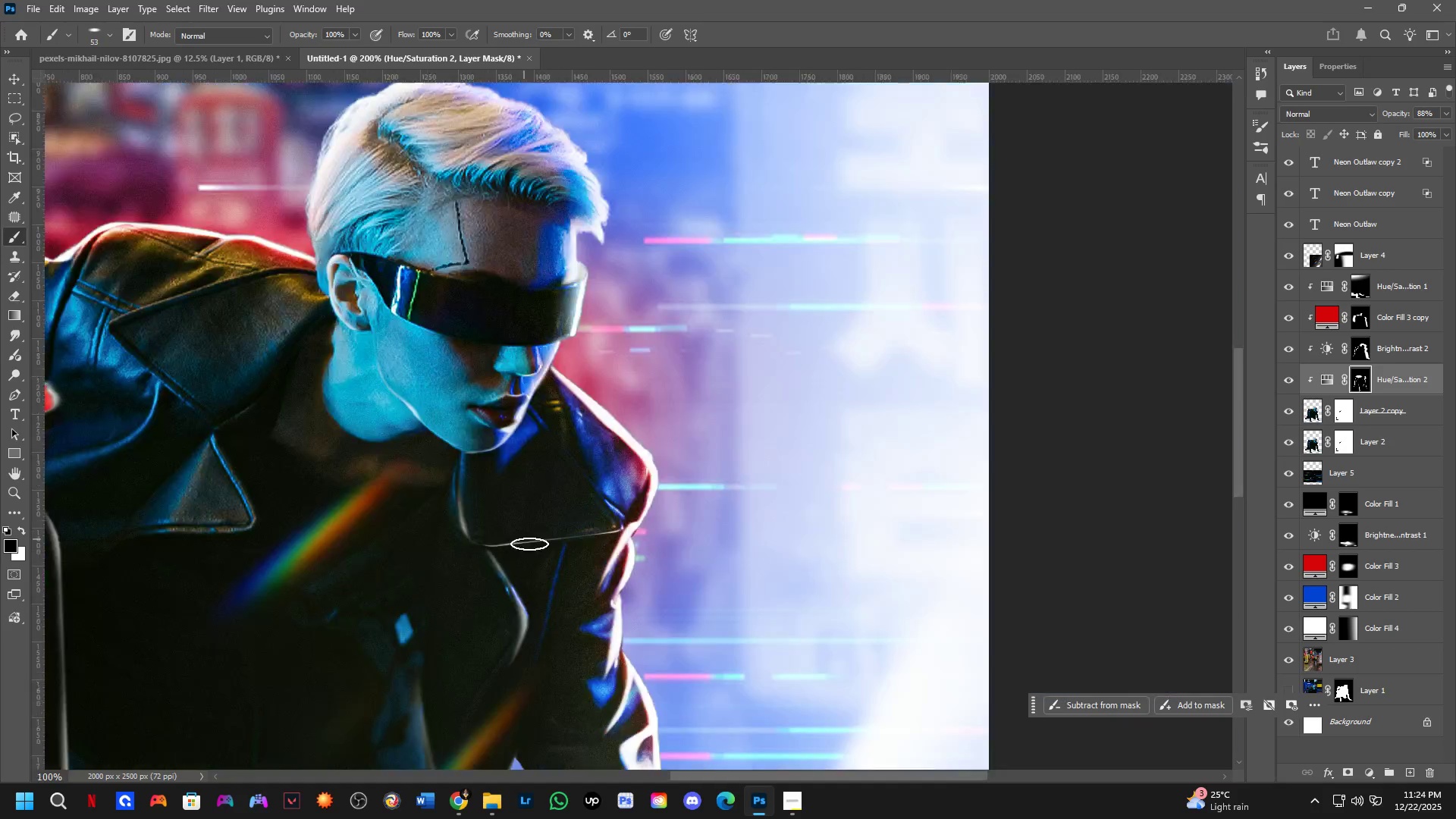 
scroll: coordinate [538, 551], scroll_direction: down, amount: 3.0
 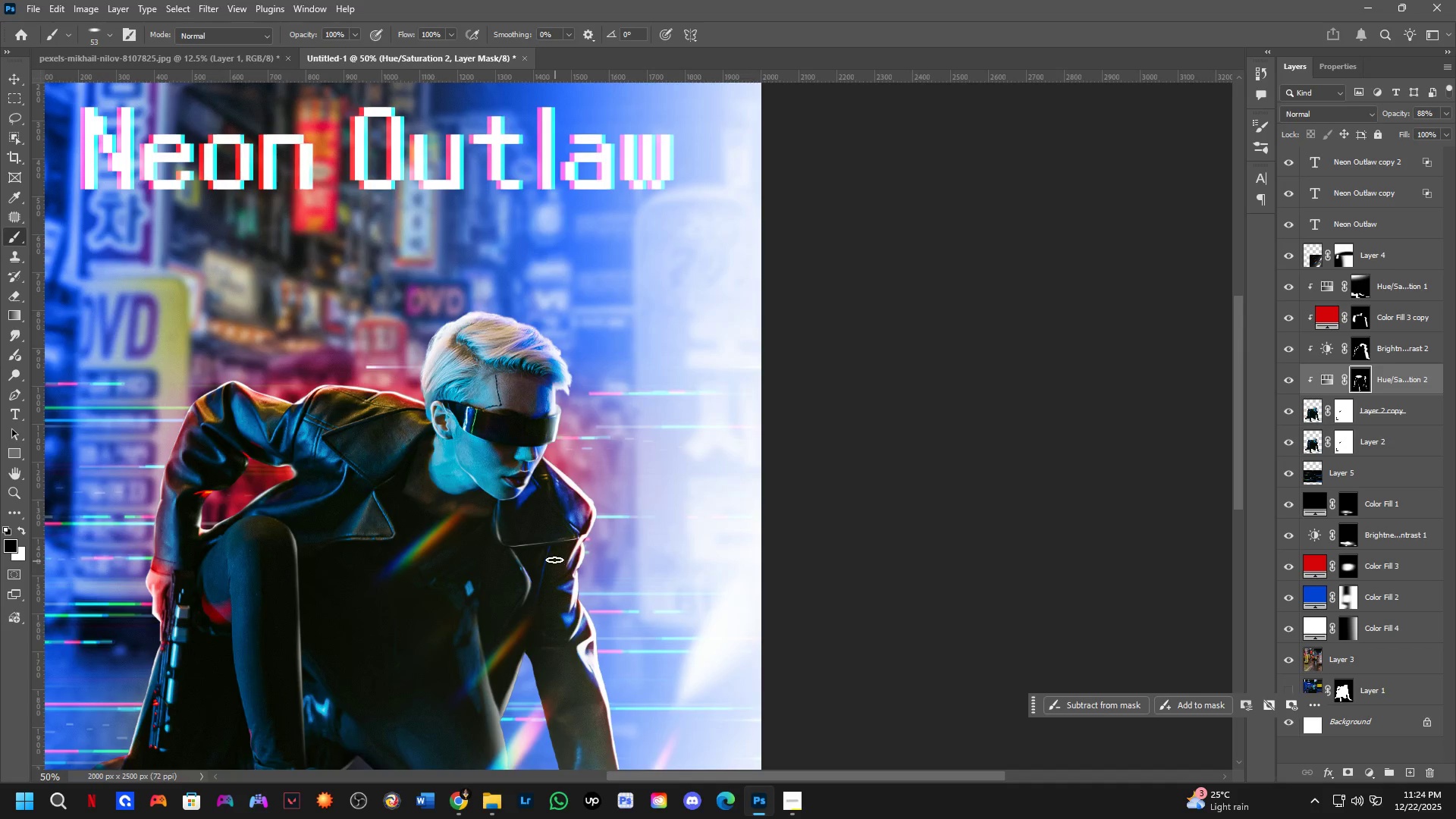 
hold_key(key=ShiftLeft, duration=0.33)
 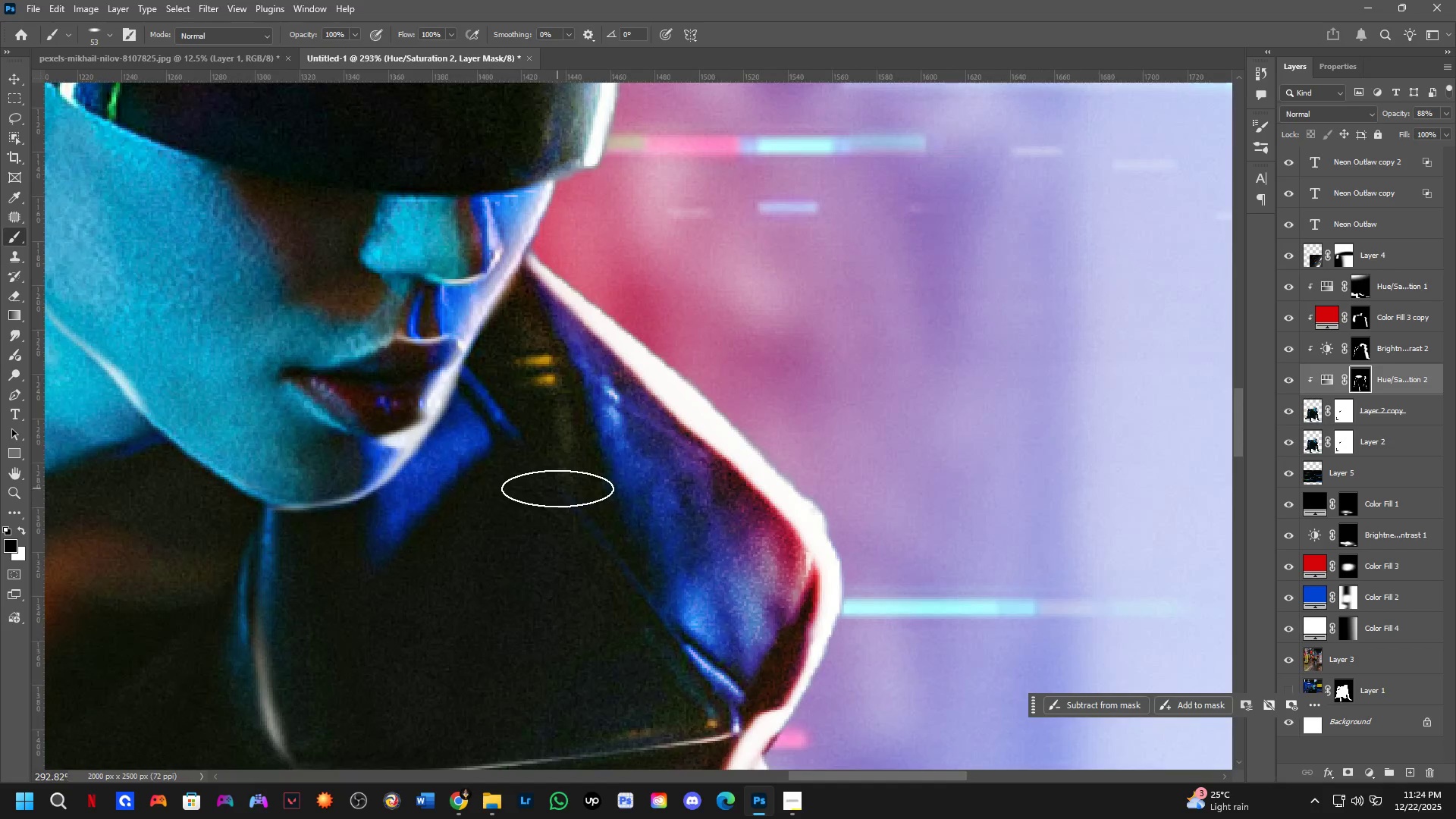 
key(Shift+ShiftLeft)
 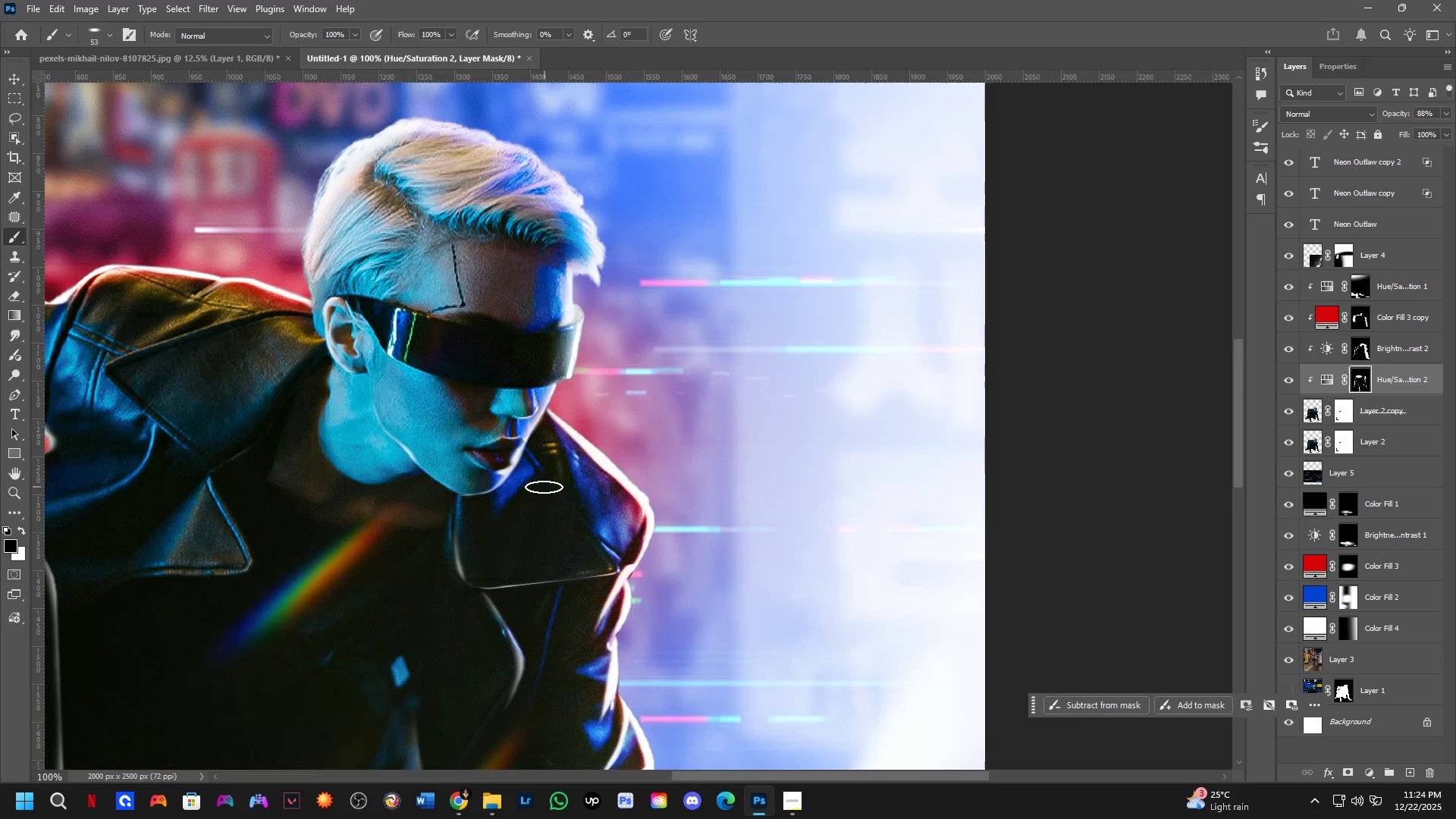 
hold_key(key=AltLeft, duration=0.39)
 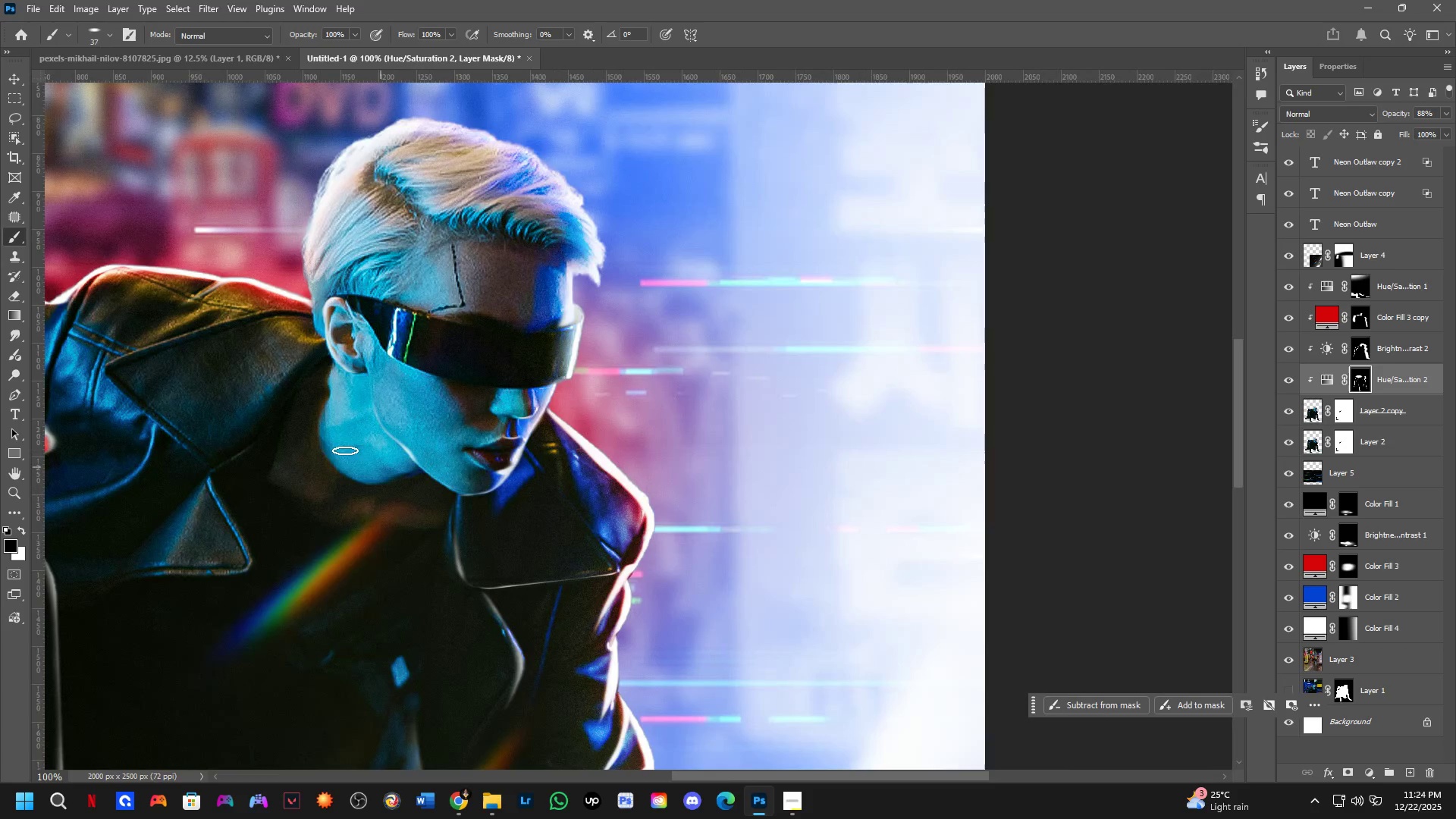 
scroll: coordinate [557, 488], scroll_direction: up, amount: 5.0
 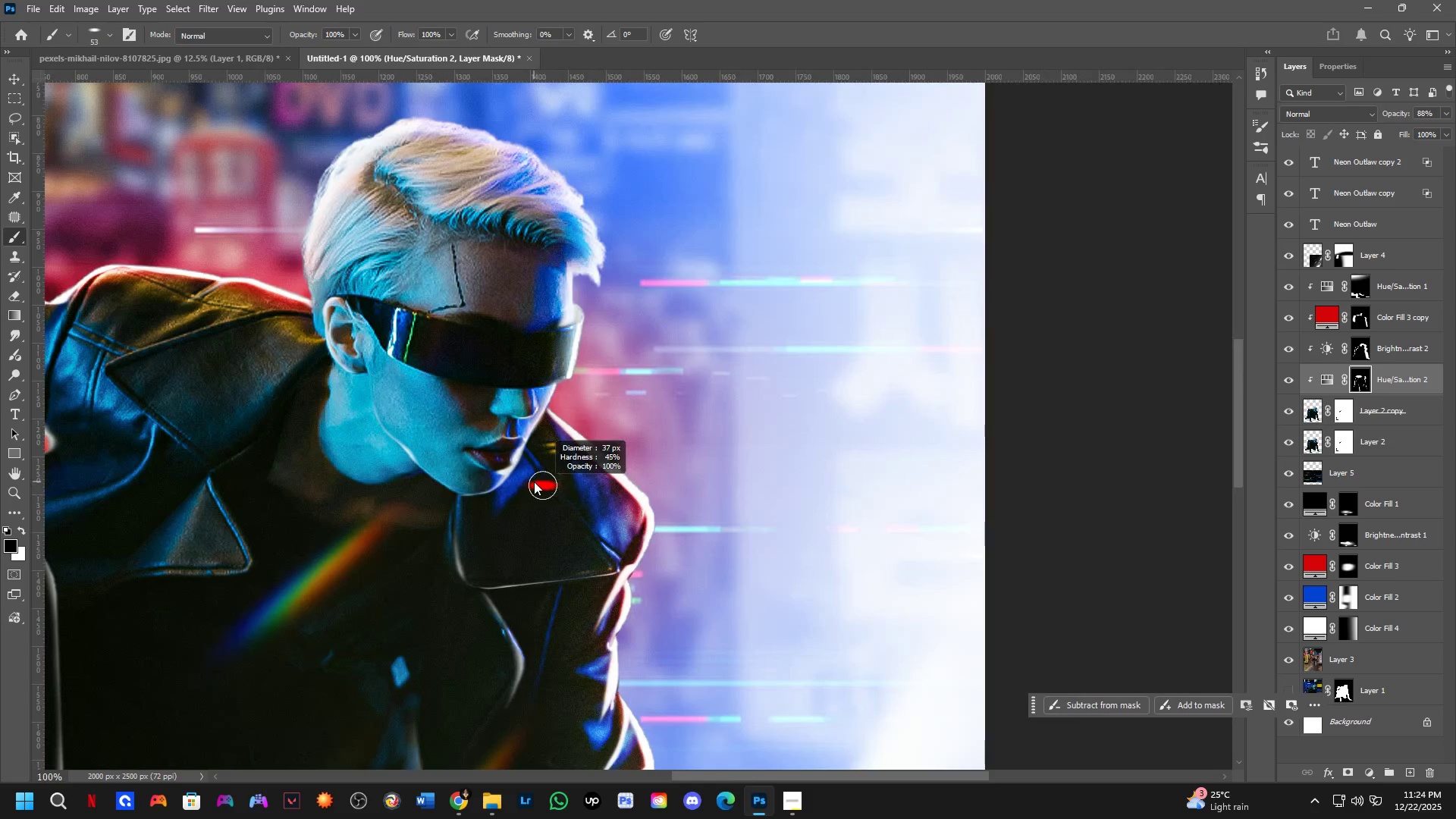 
hold_key(key=Space, duration=0.98)
 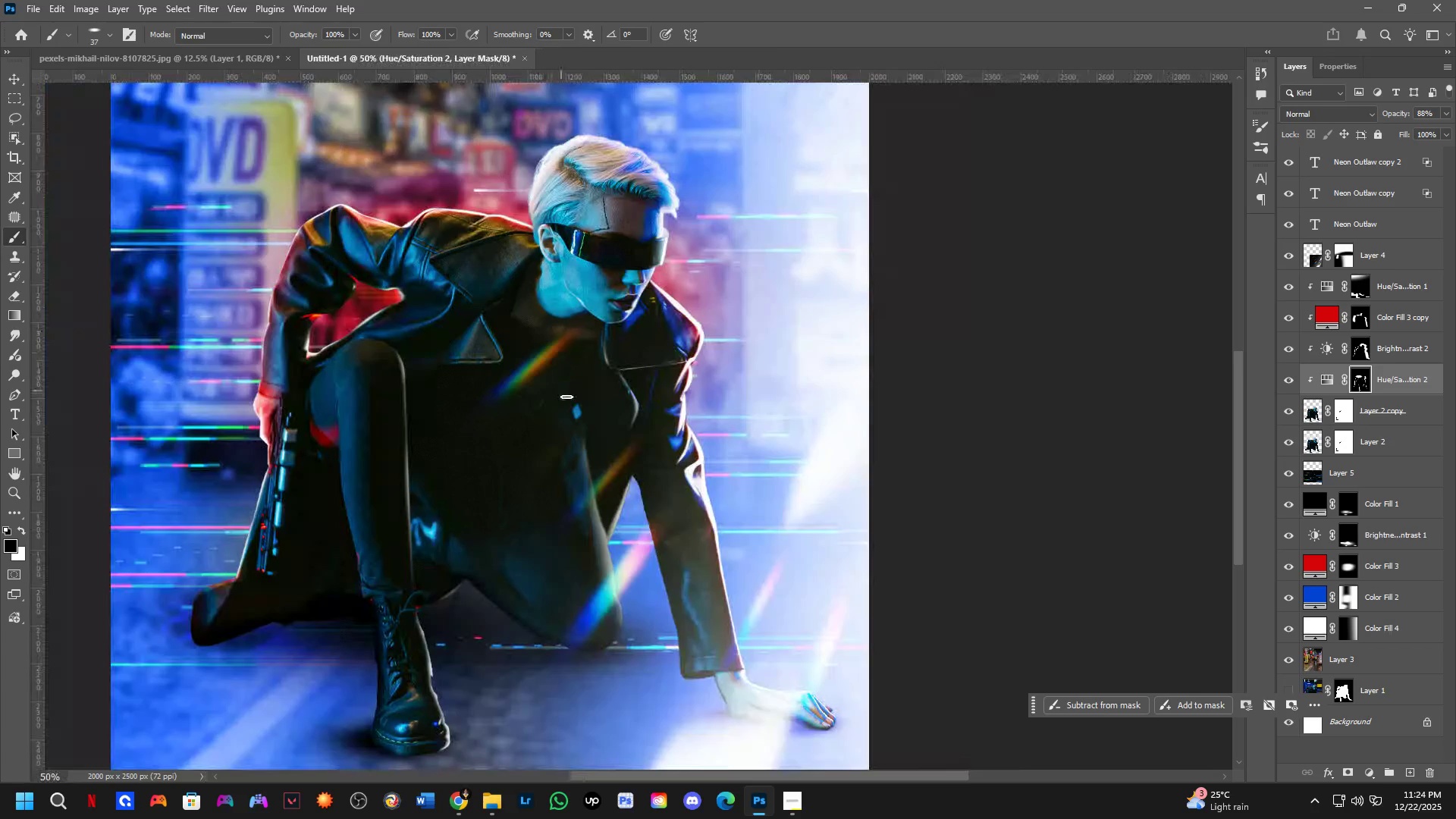 
left_click_drag(start_coordinate=[241, 403], to_coordinate=[485, 253])
 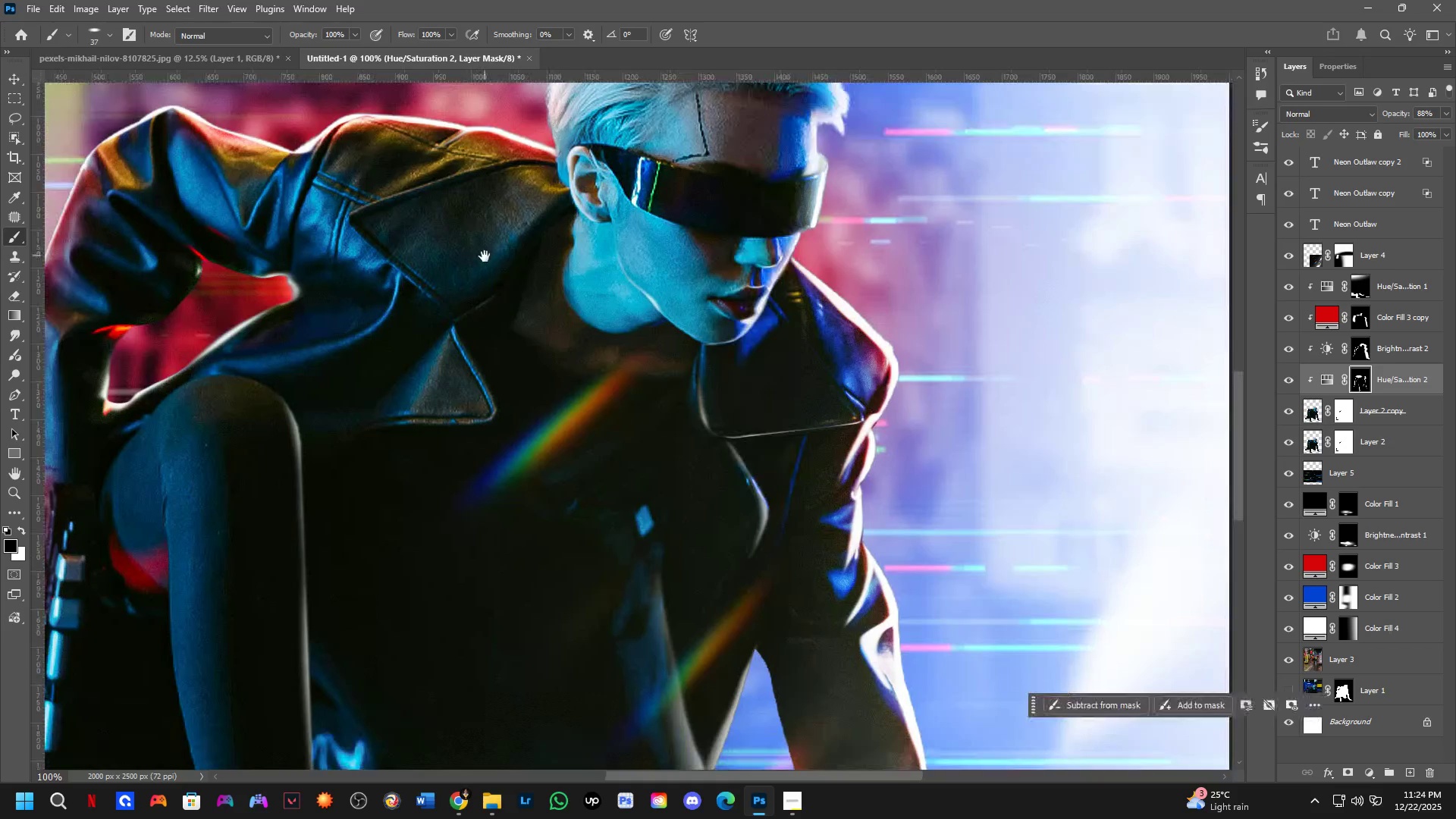 
key(Shift+ShiftLeft)
 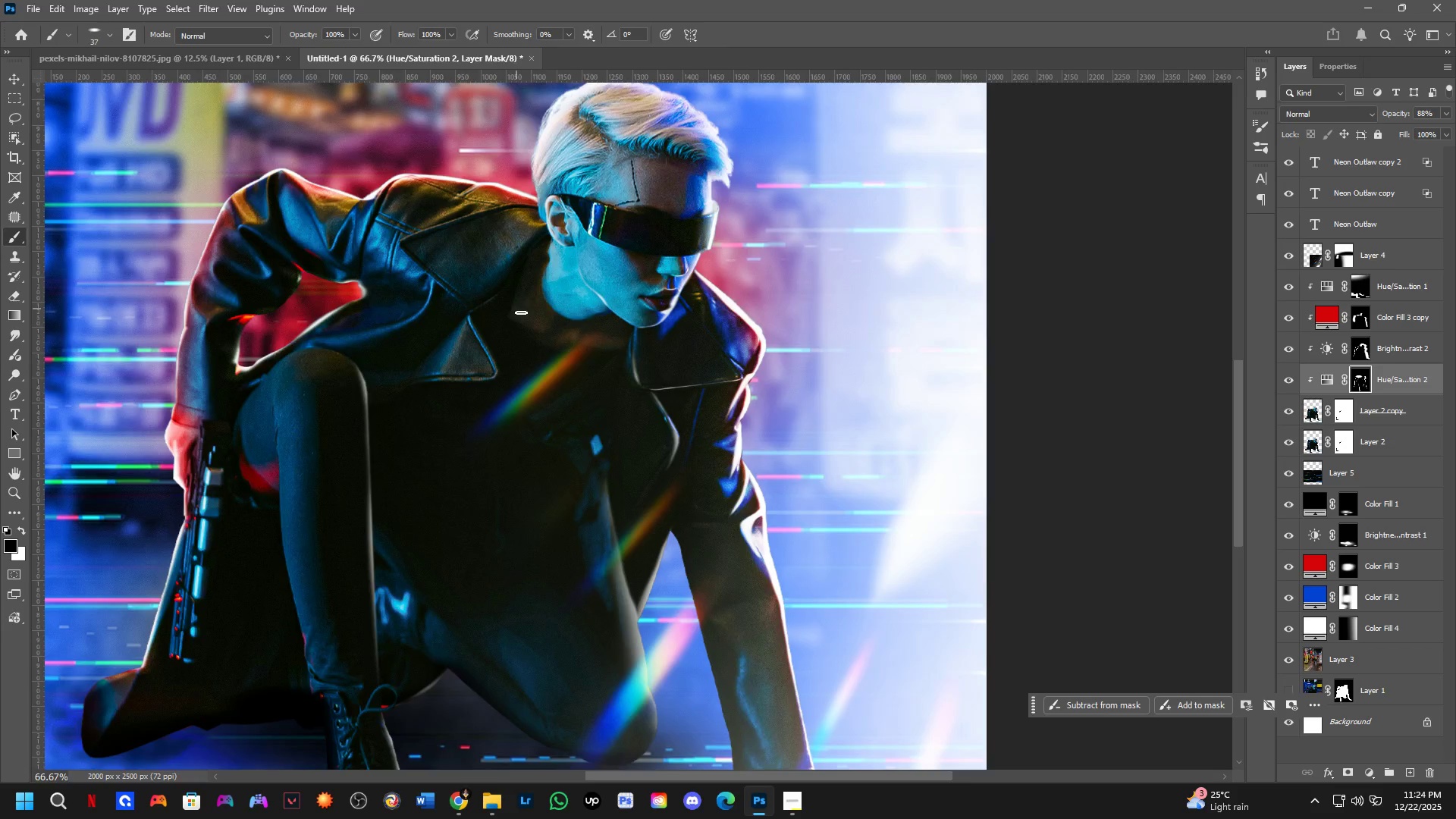 
scroll: coordinate [517, 309], scroll_direction: down, amount: 2.0
 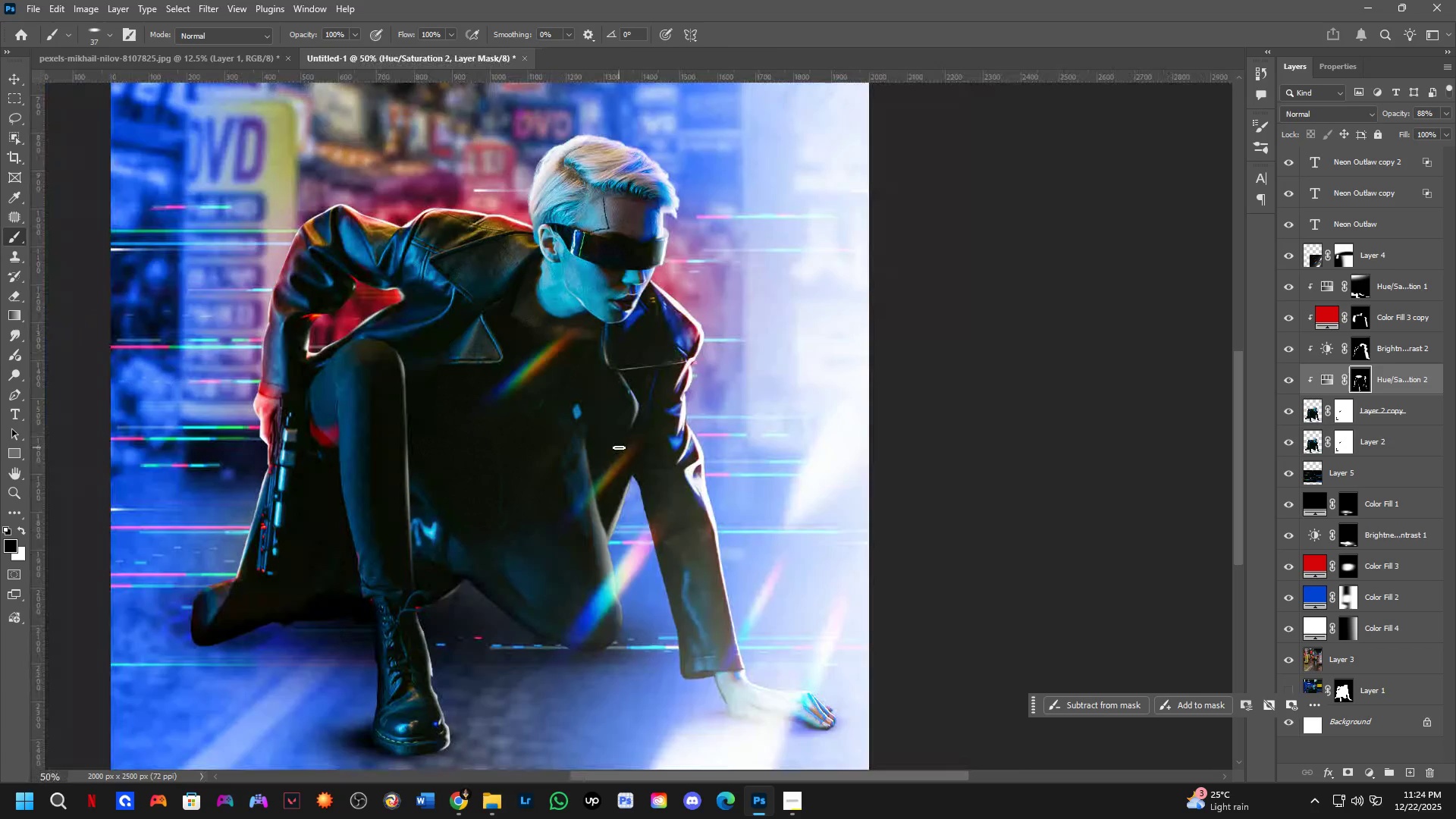 
hold_key(key=ShiftLeft, duration=0.48)
 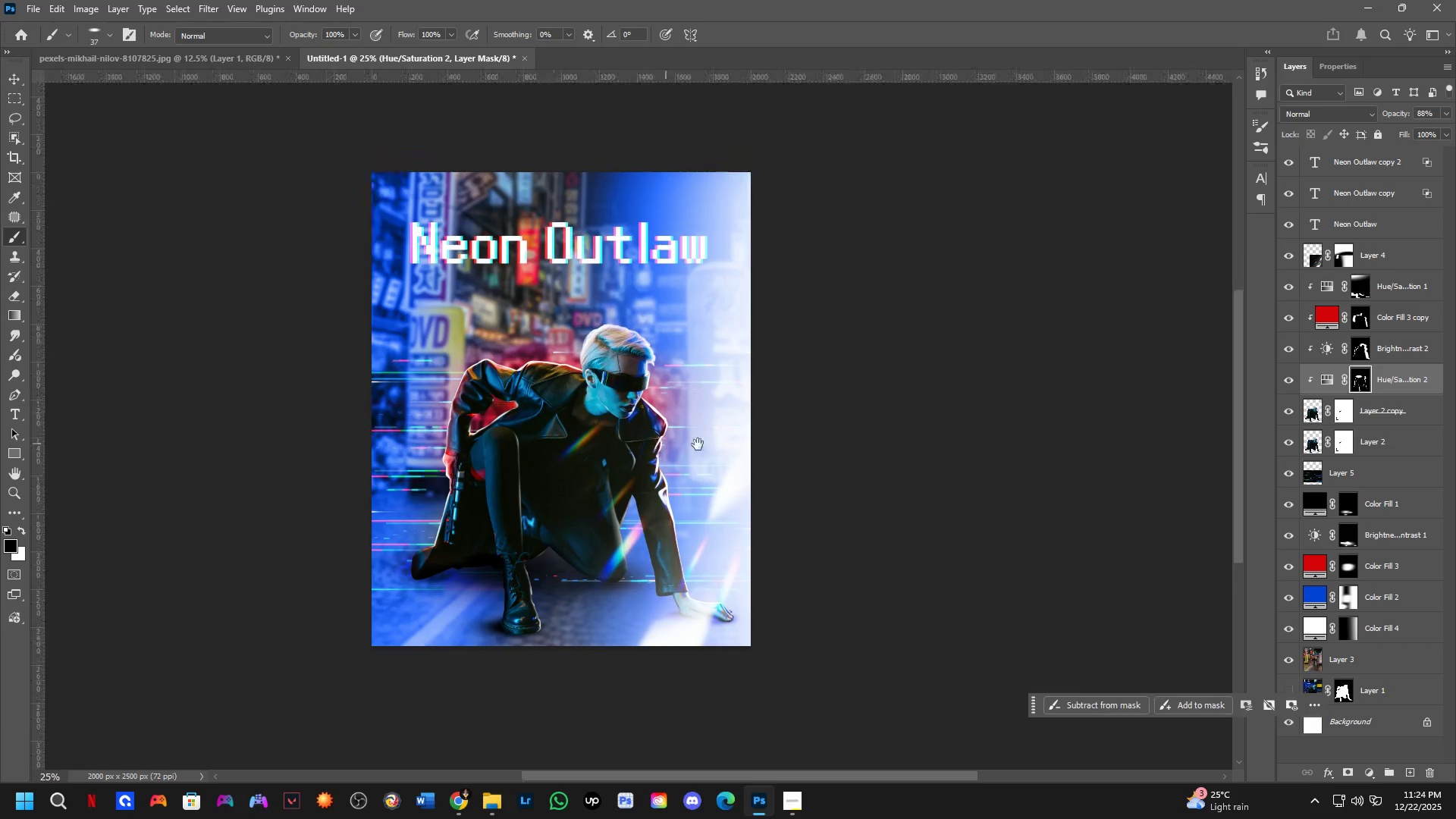 
hold_key(key=Space, duration=0.44)
 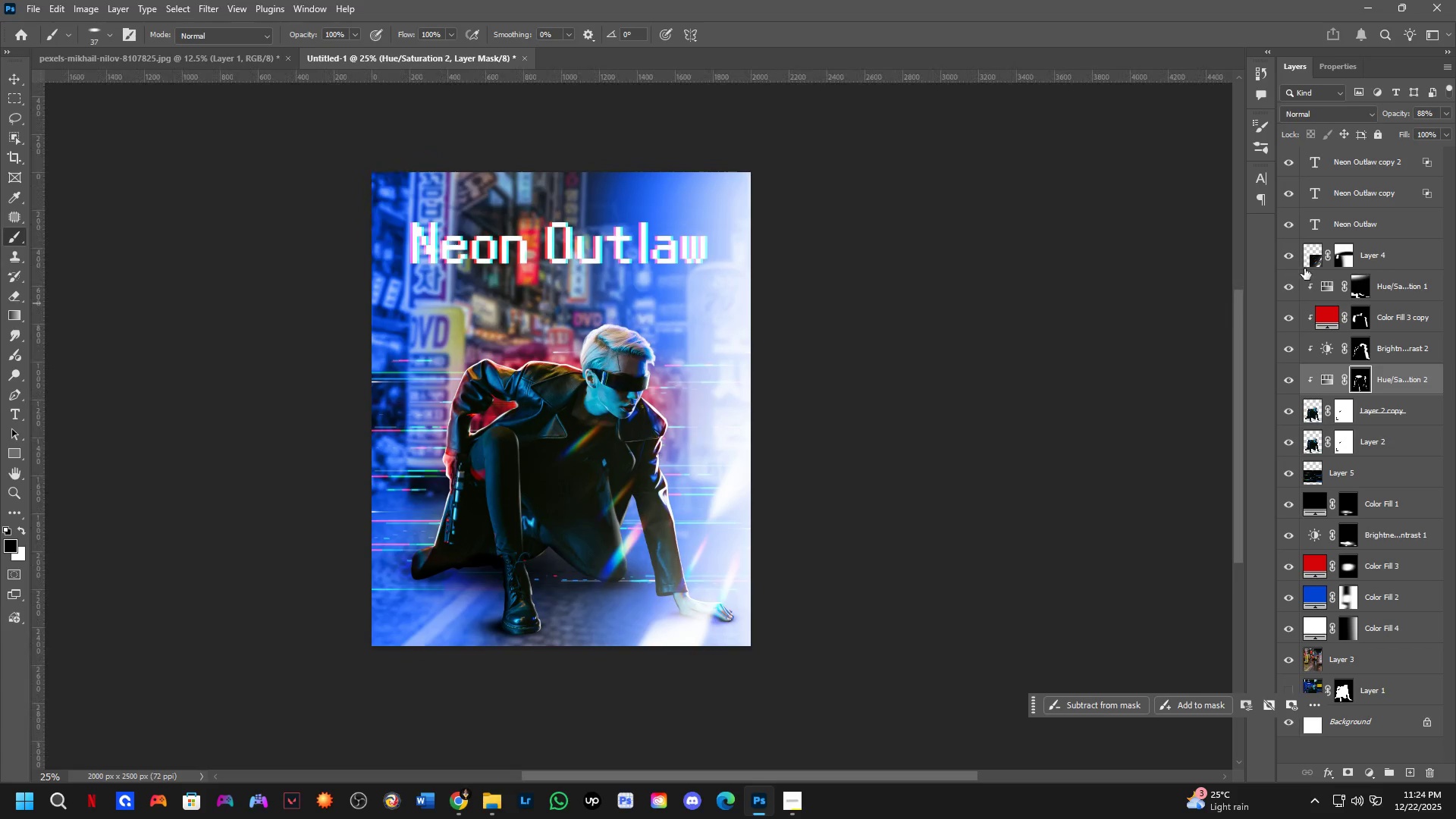 
left_click_drag(start_coordinate=[654, 419], to_coordinate=[662, 444])
 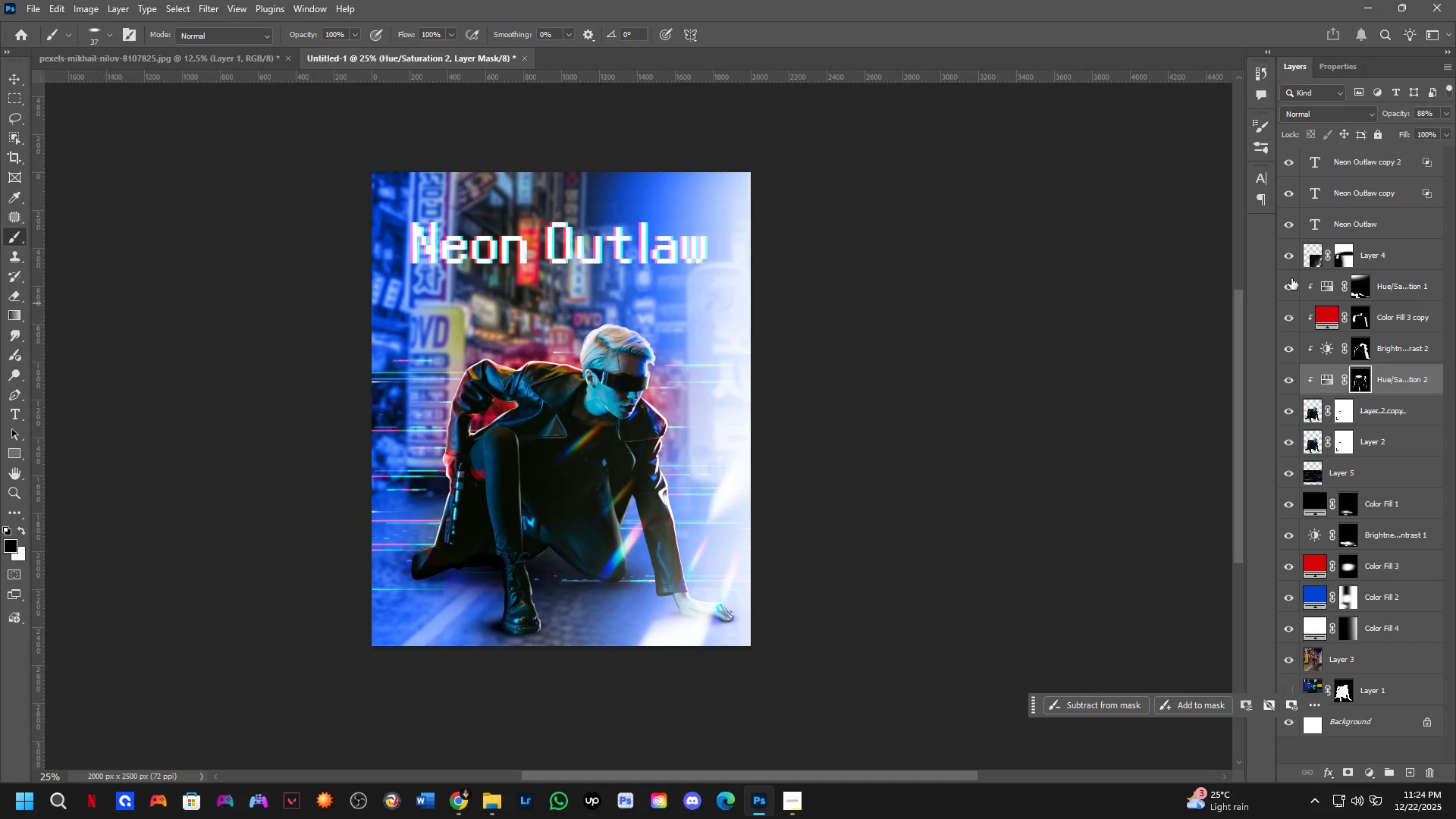 
scroll: coordinate [619, 466], scroll_direction: down, amount: 2.0
 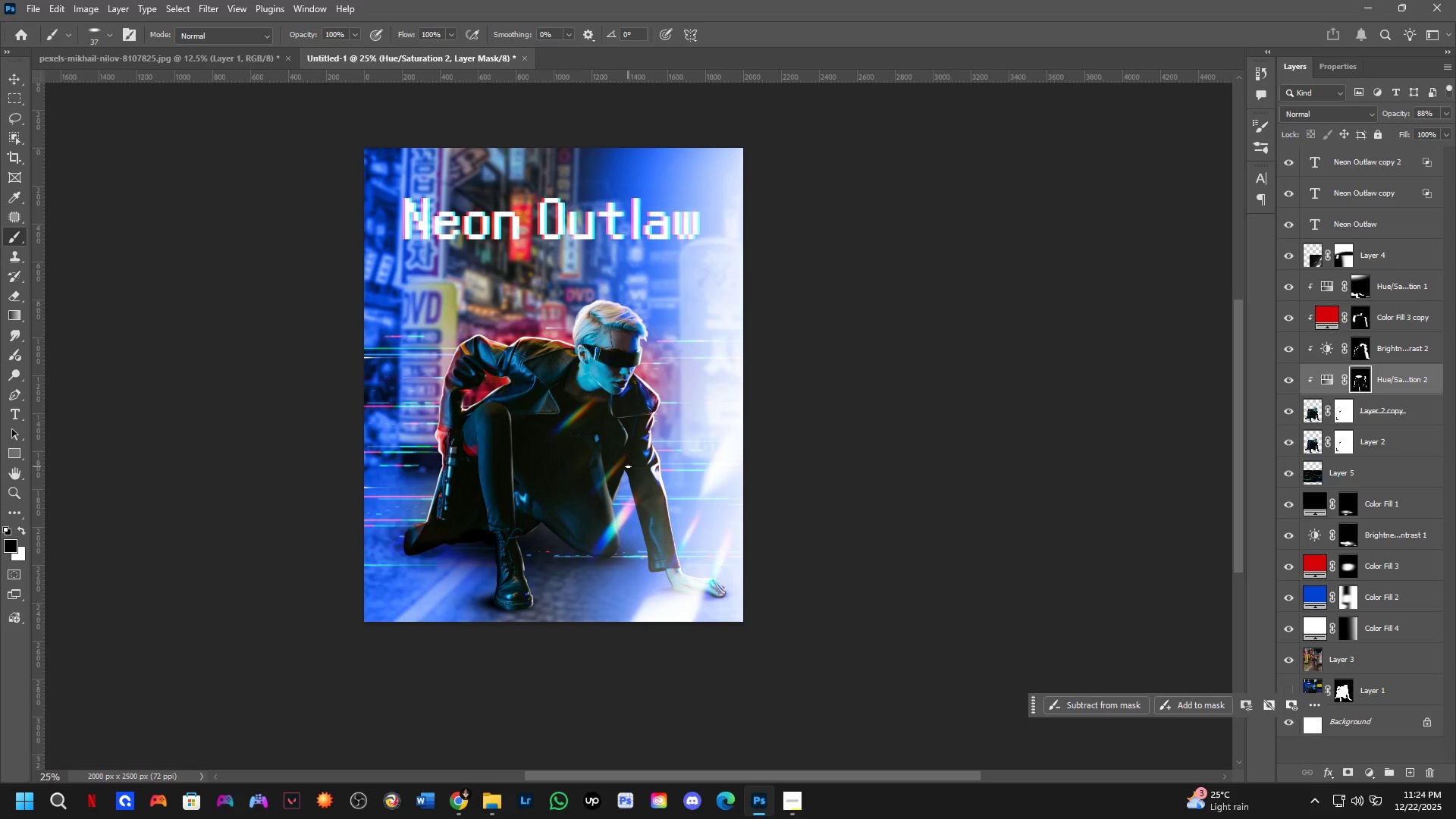 
double_click([1291, 278])
 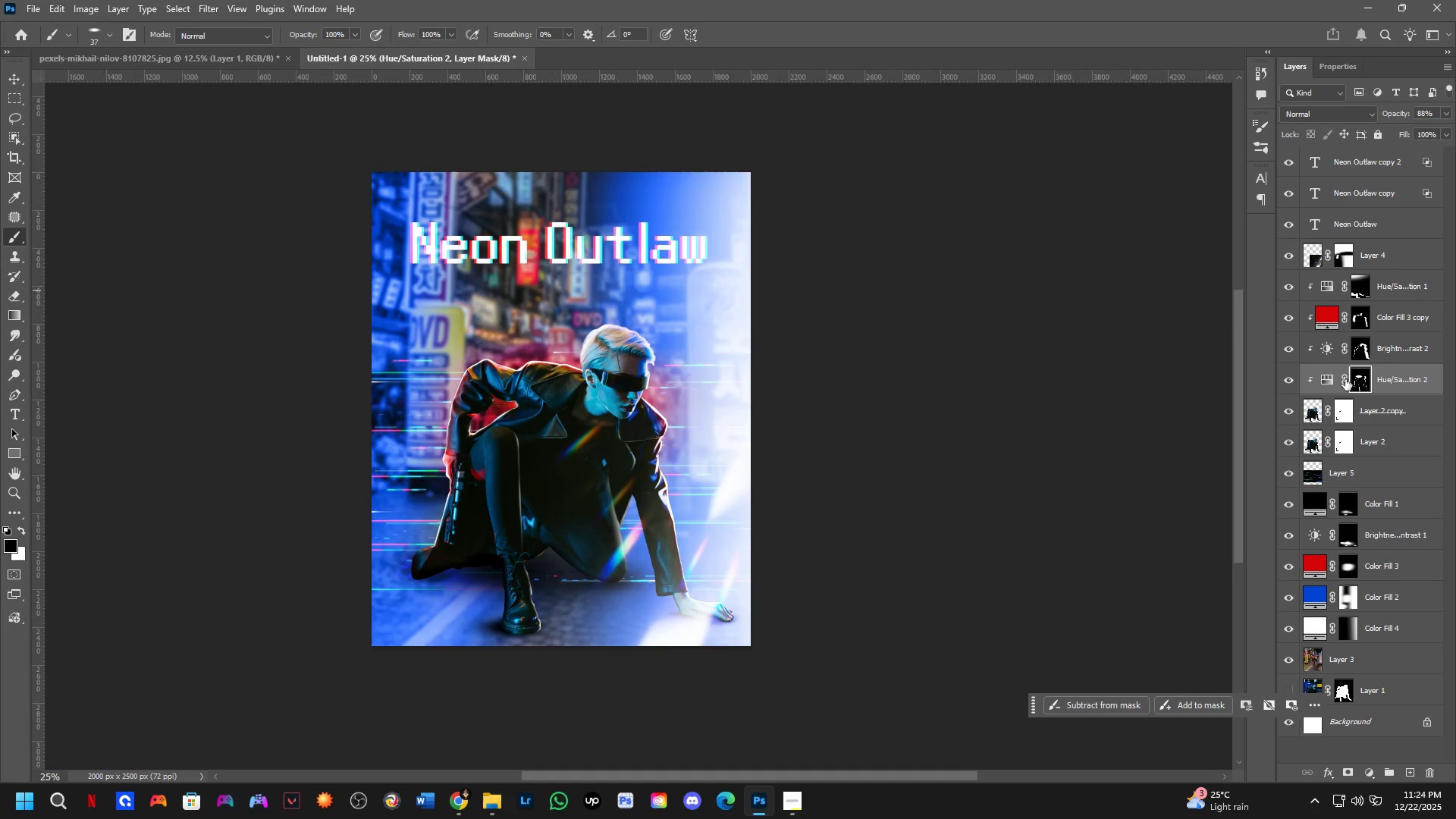 
scroll: coordinate [1358, 406], scroll_direction: up, amount: 2.0
 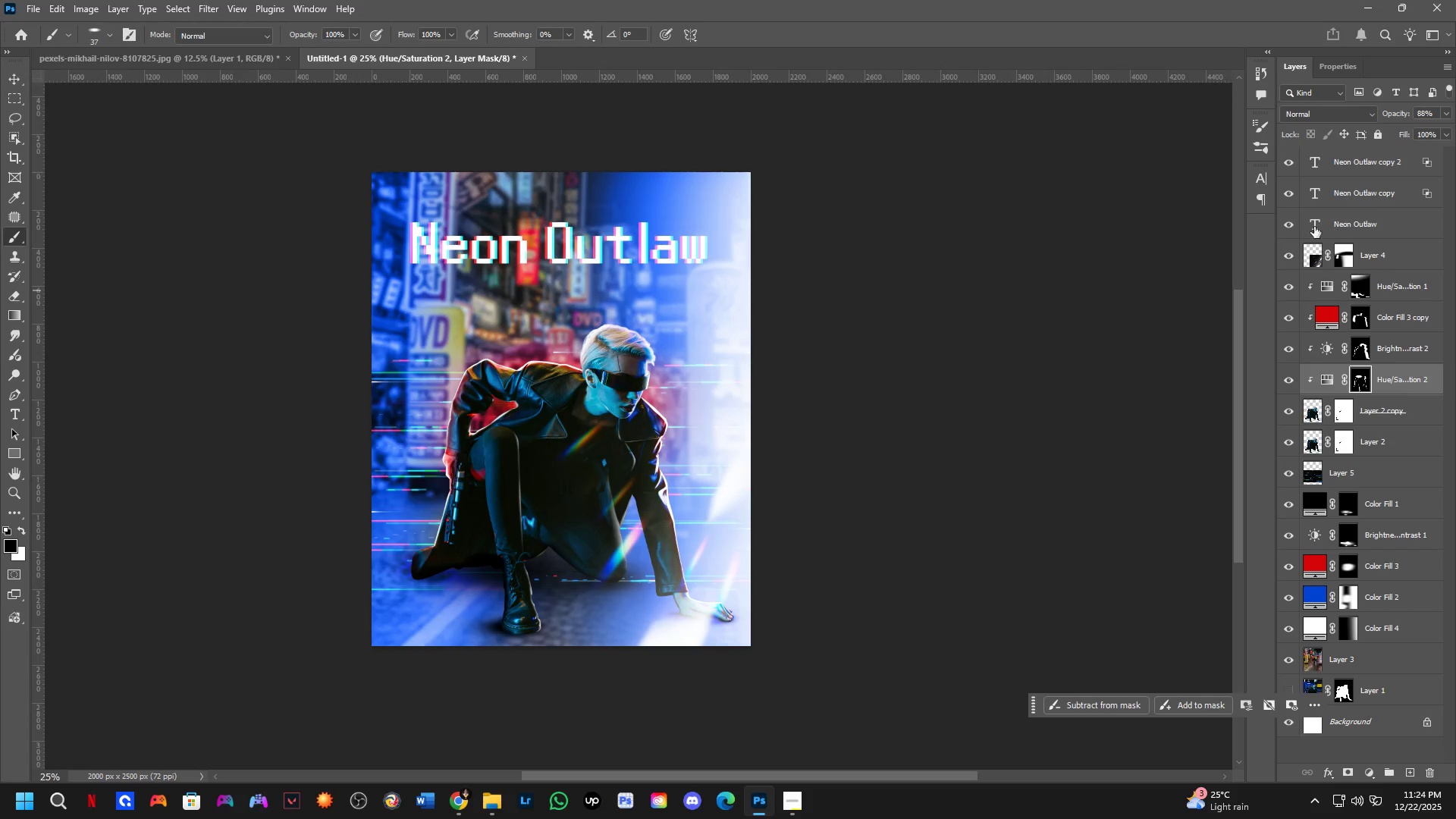 
double_click([1291, 224])
 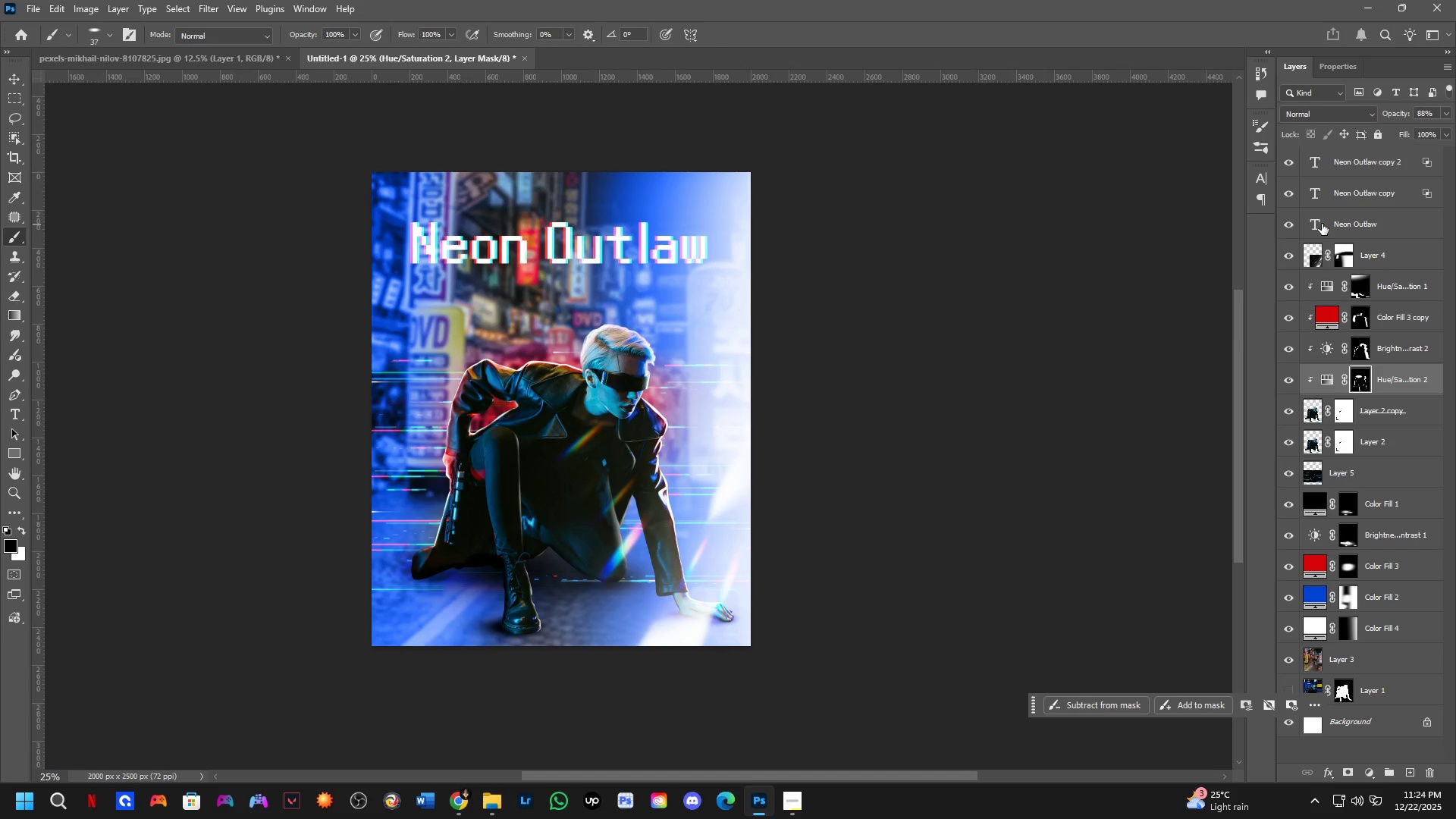 
left_click([1323, 224])
 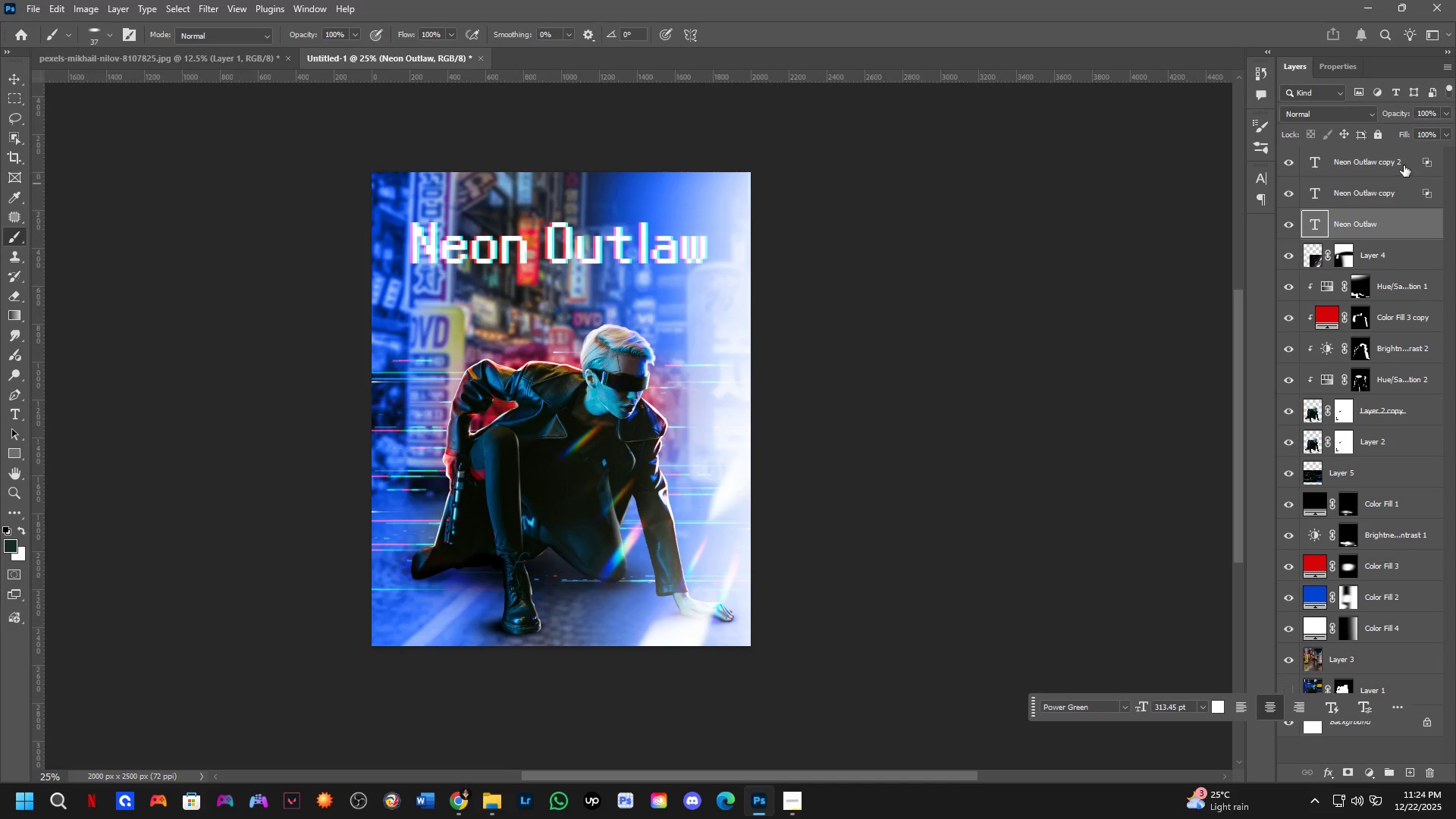 
key(Control+ControlLeft)
 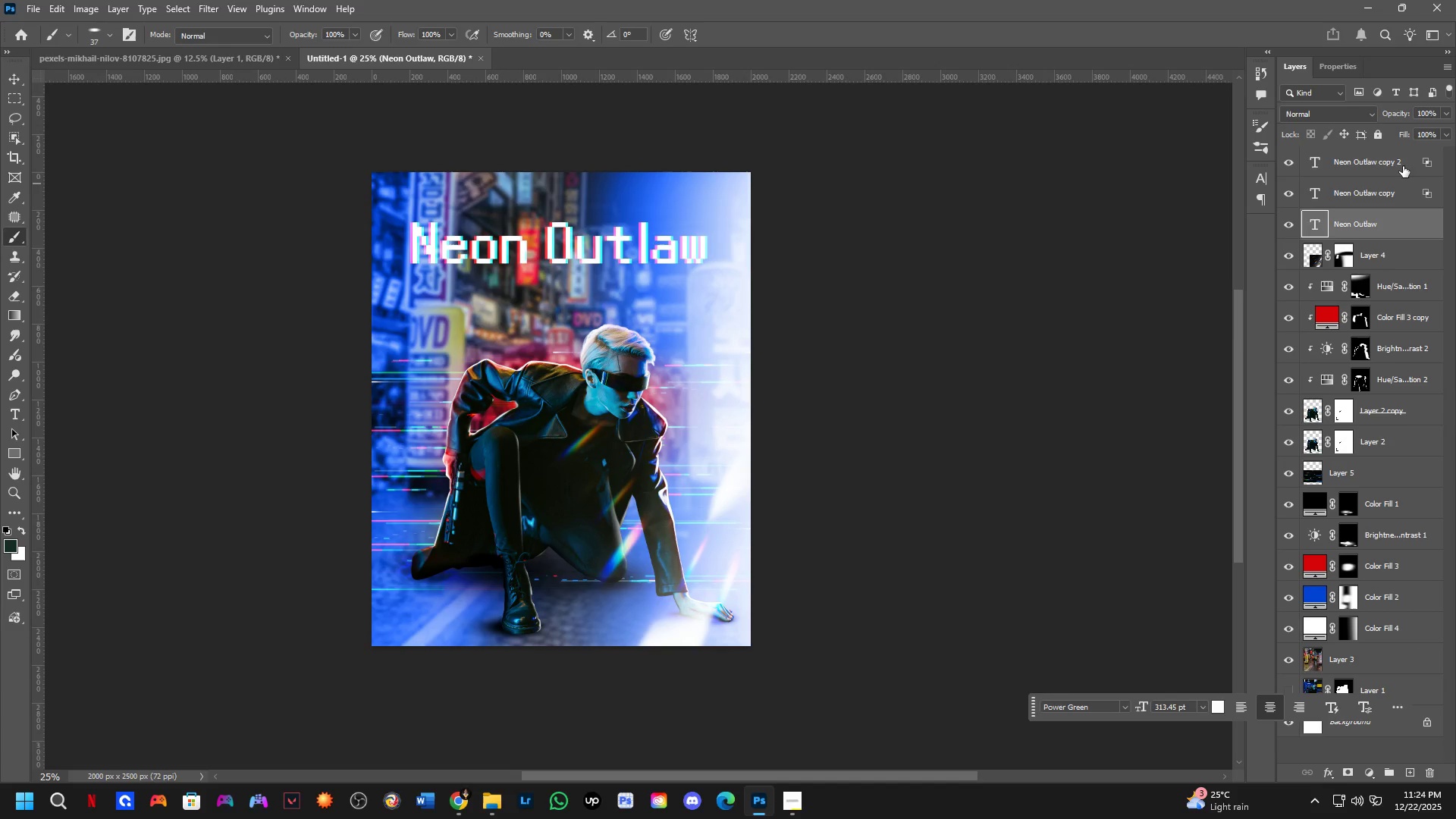 
key(Control+Shift+ShiftLeft)
 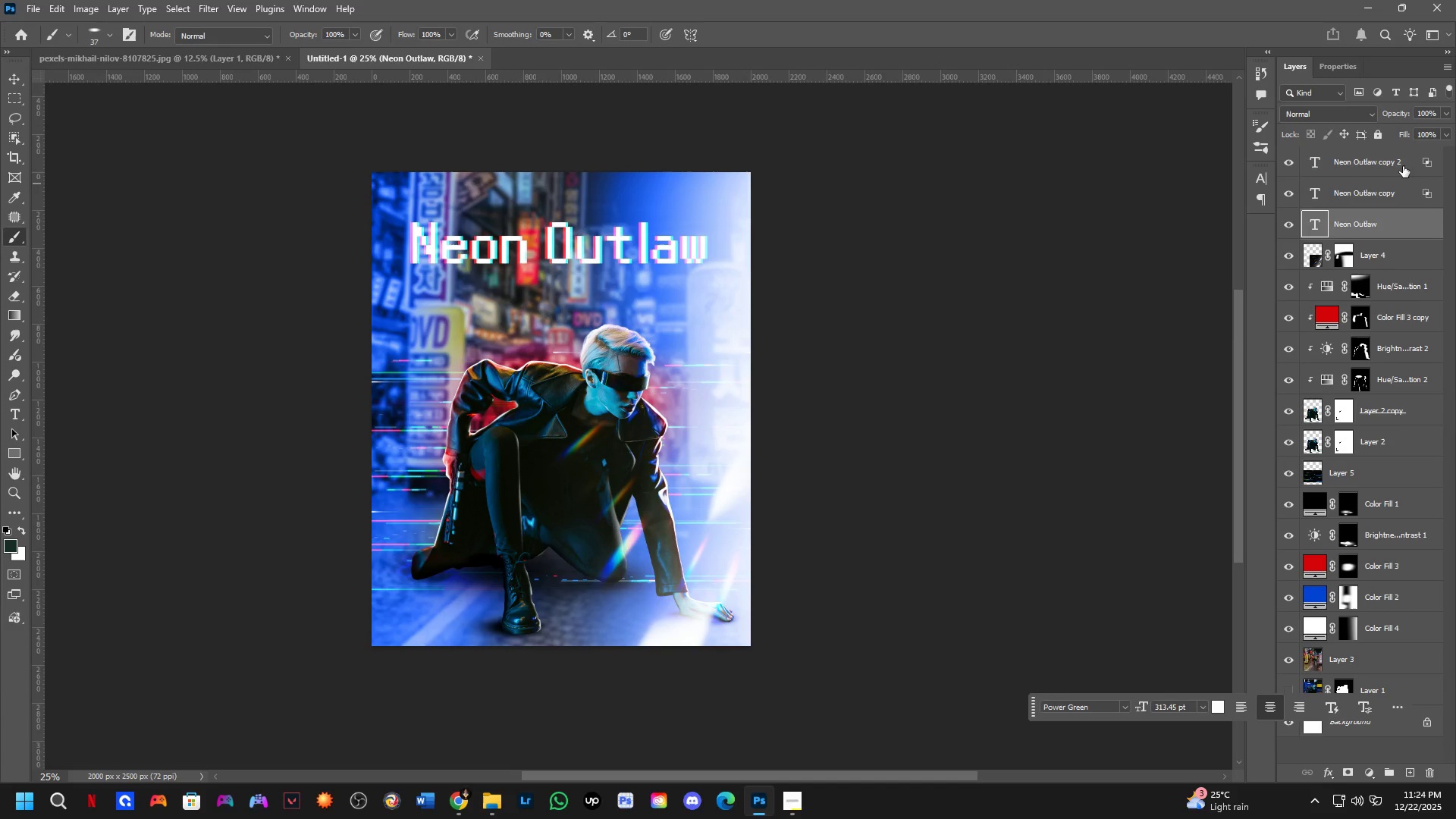 
left_click([1403, 165])
 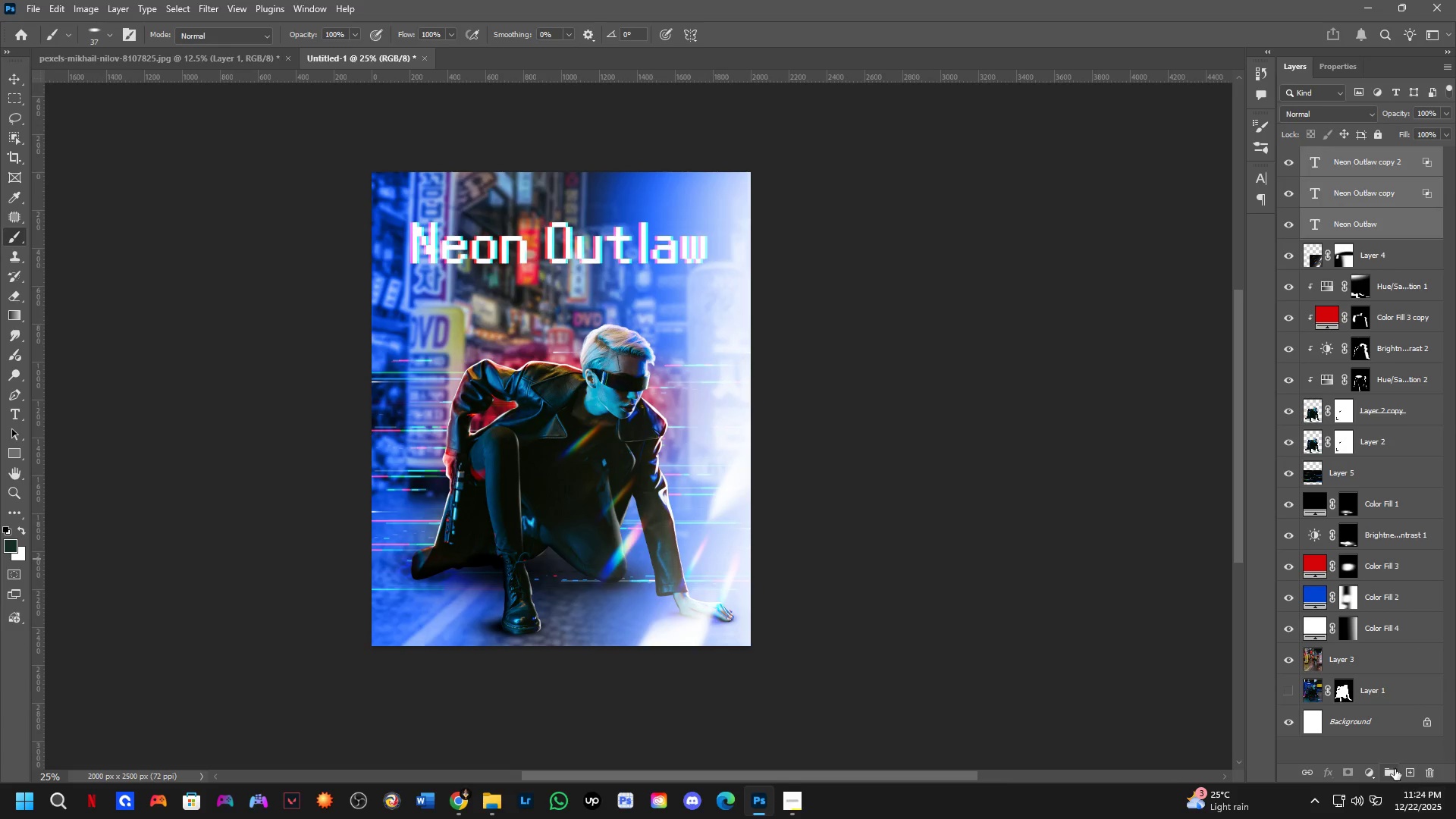 
left_click([1389, 768])
 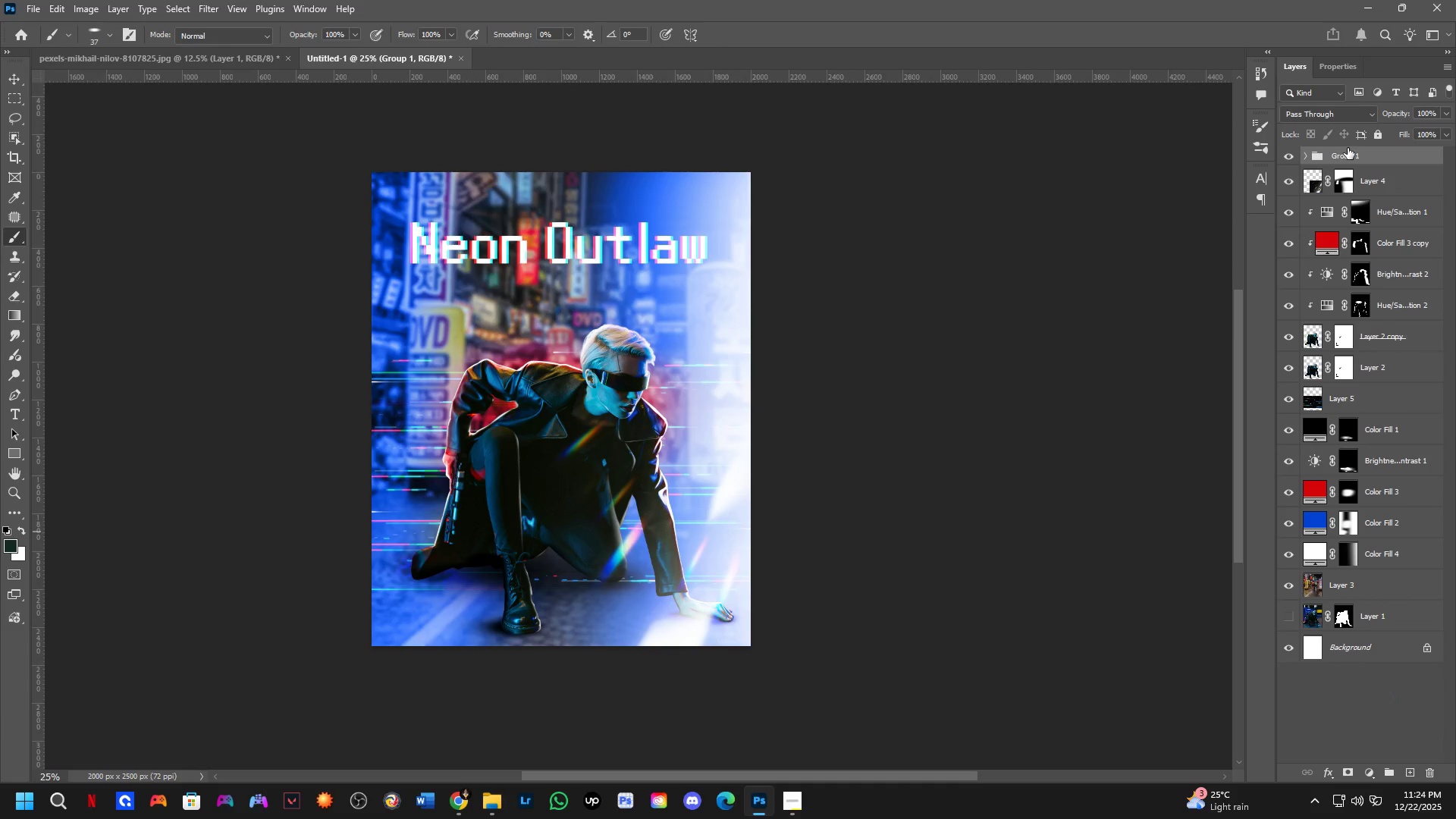 
double_click([1345, 153])
 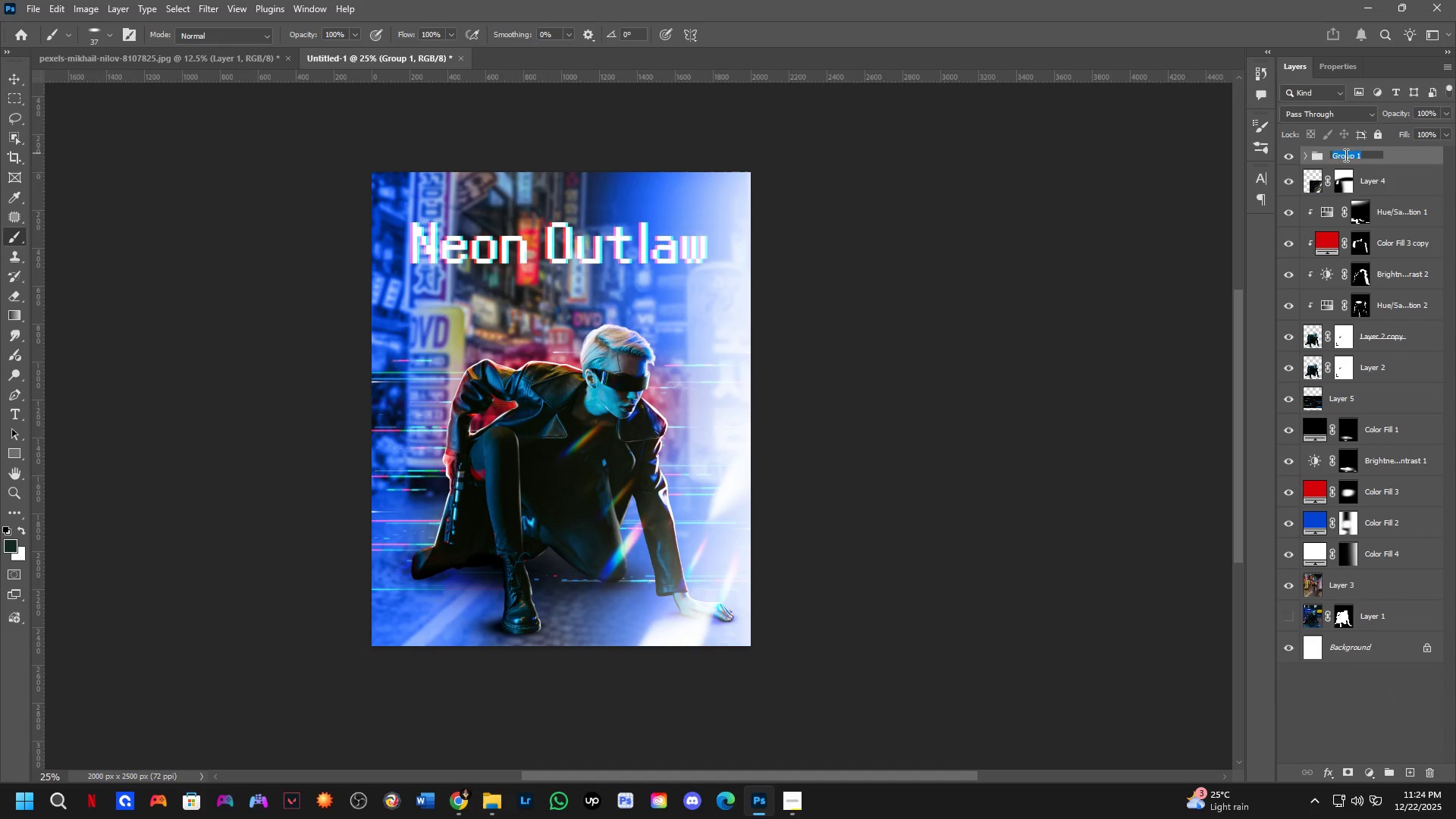 
type(Text)
 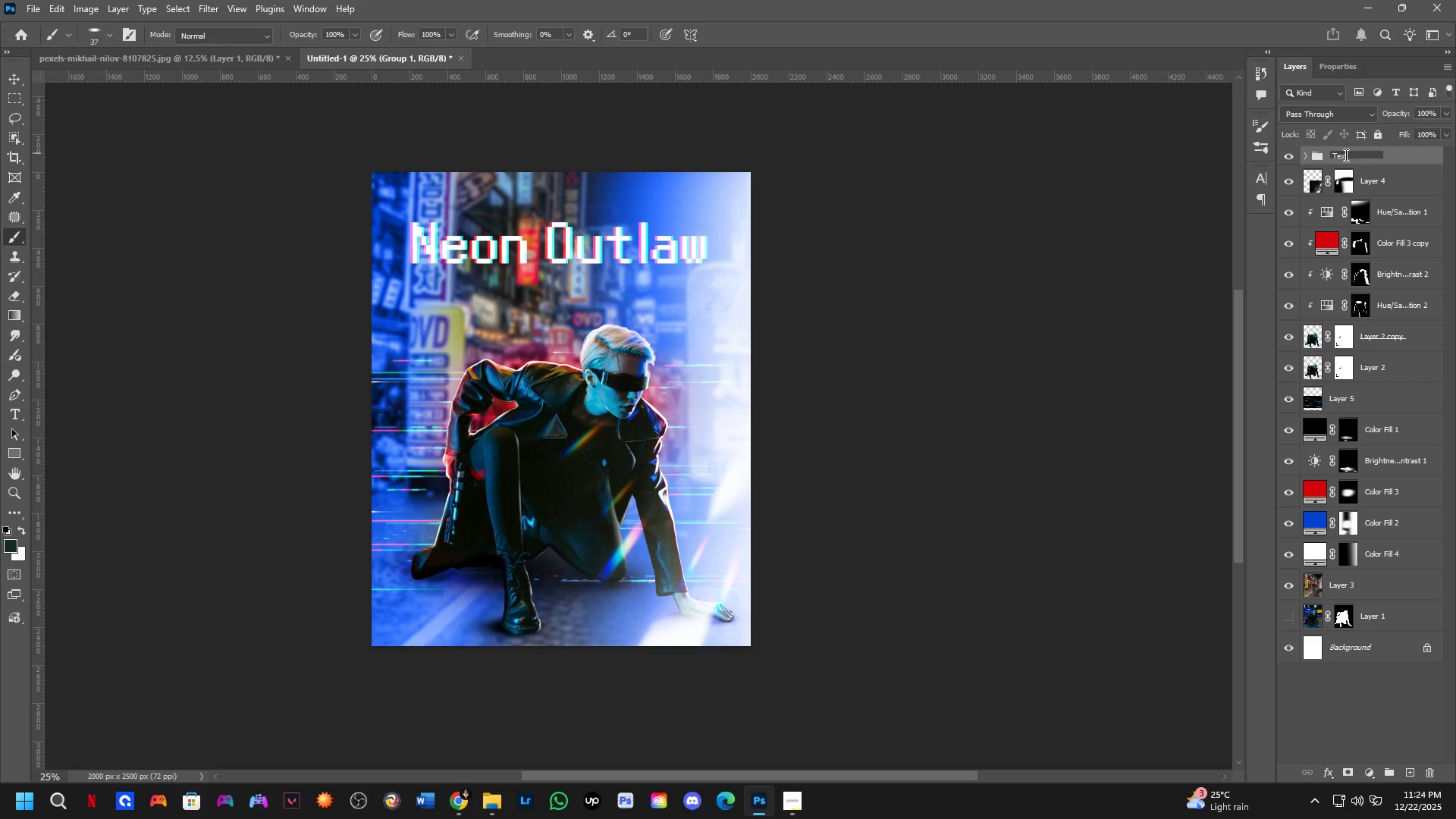 
key(Enter)
 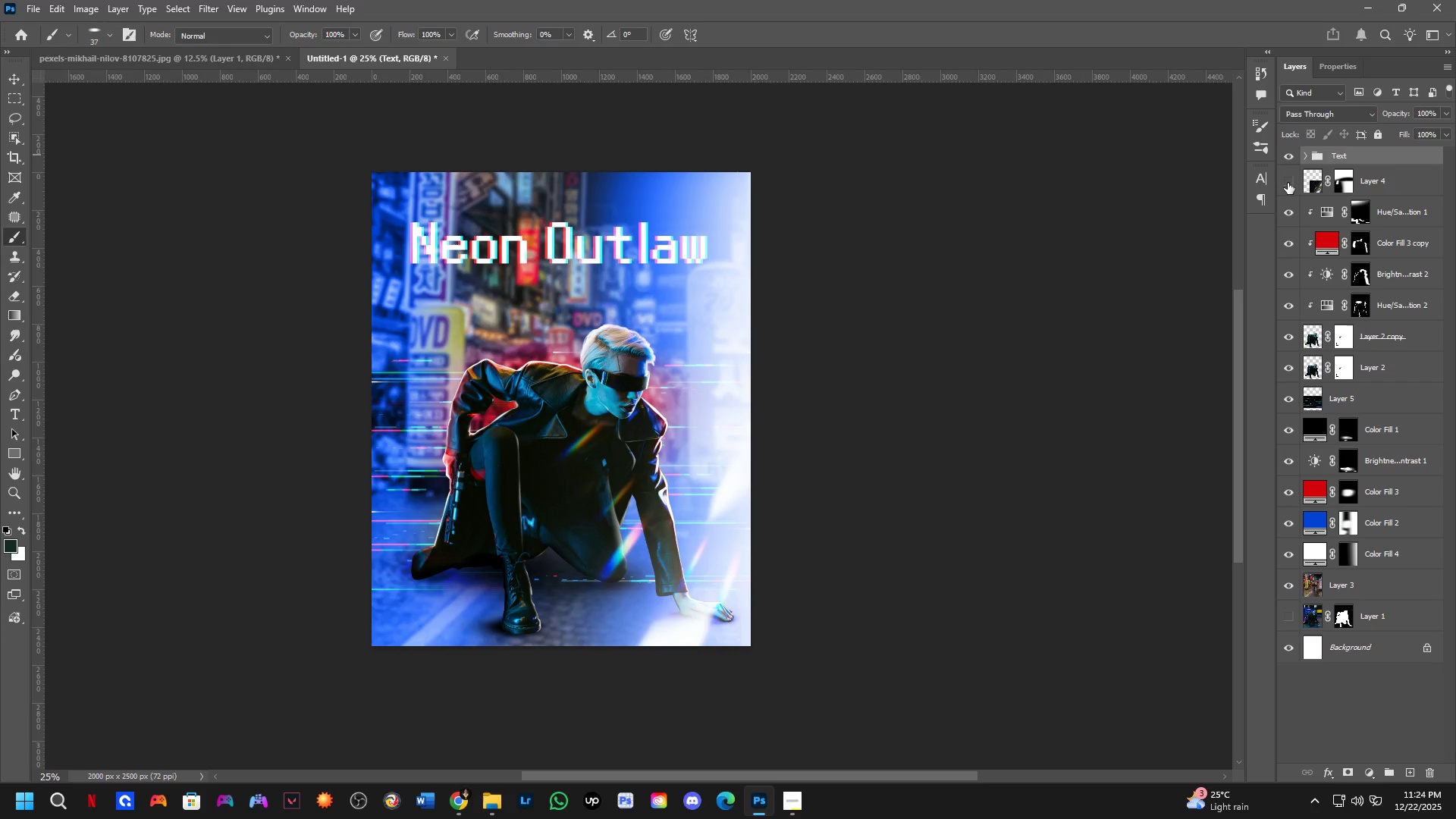 
double_click([1288, 183])
 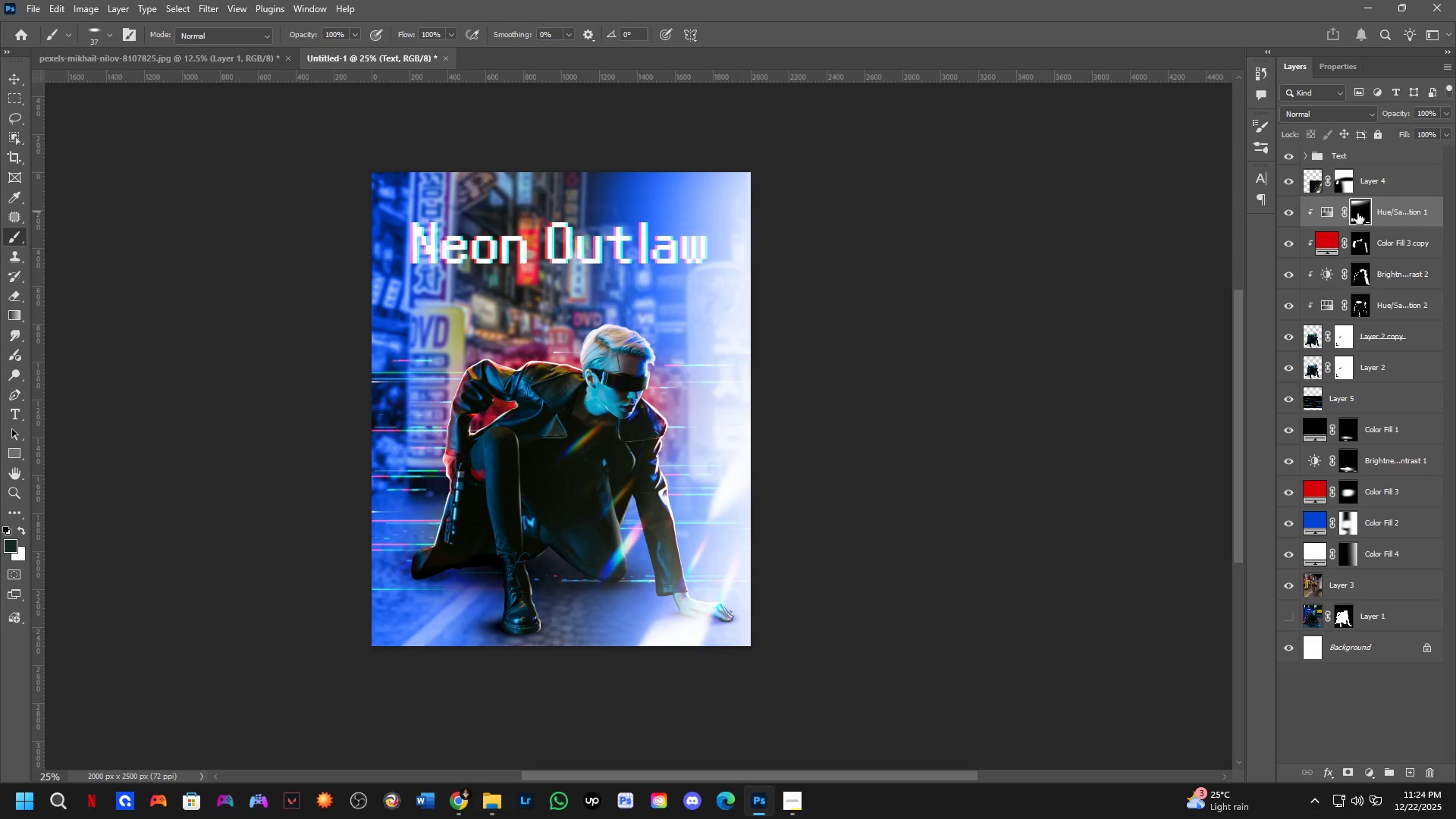 
key(Control+ControlLeft)
 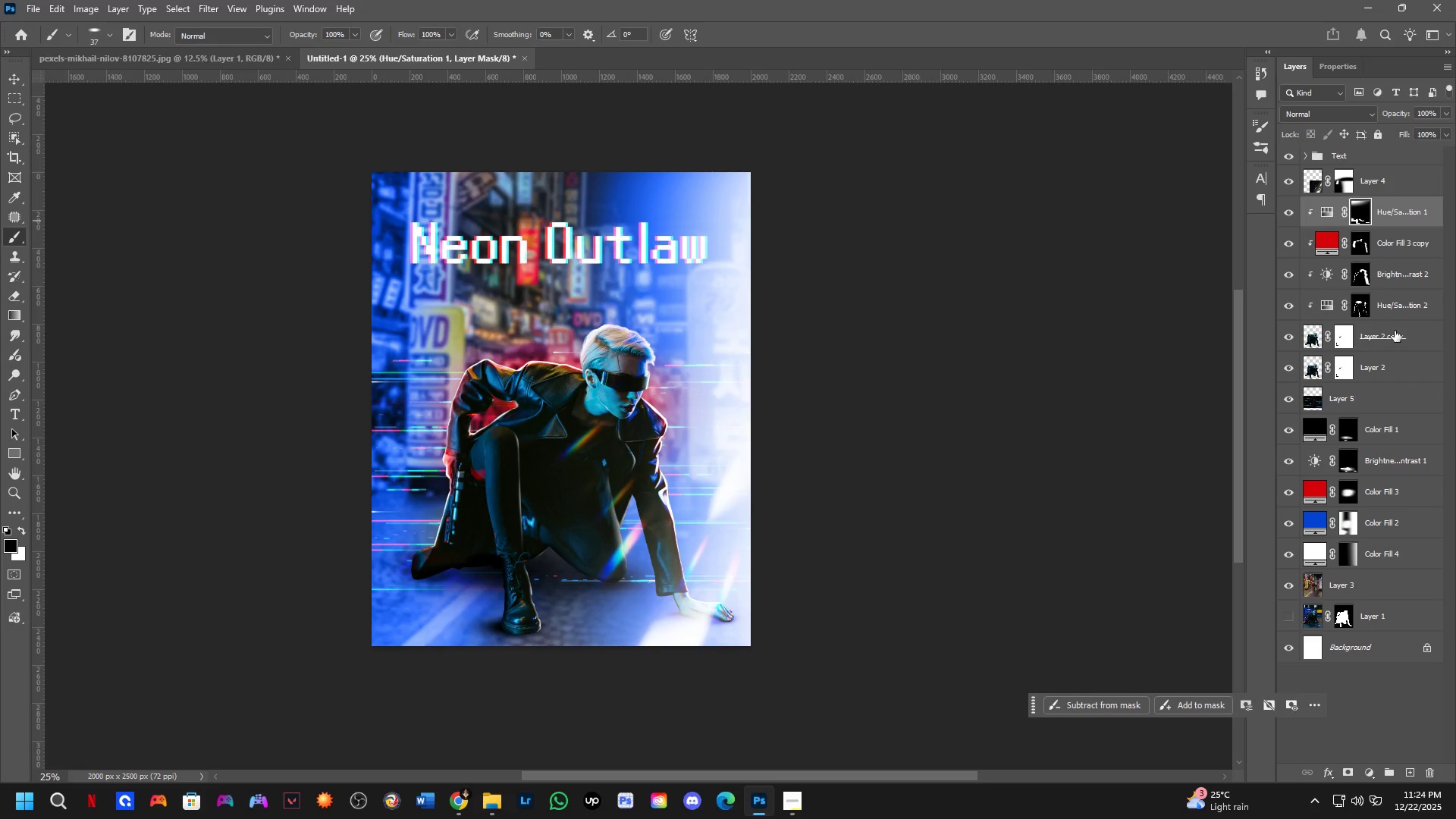 
key(Control+Shift+ShiftLeft)
 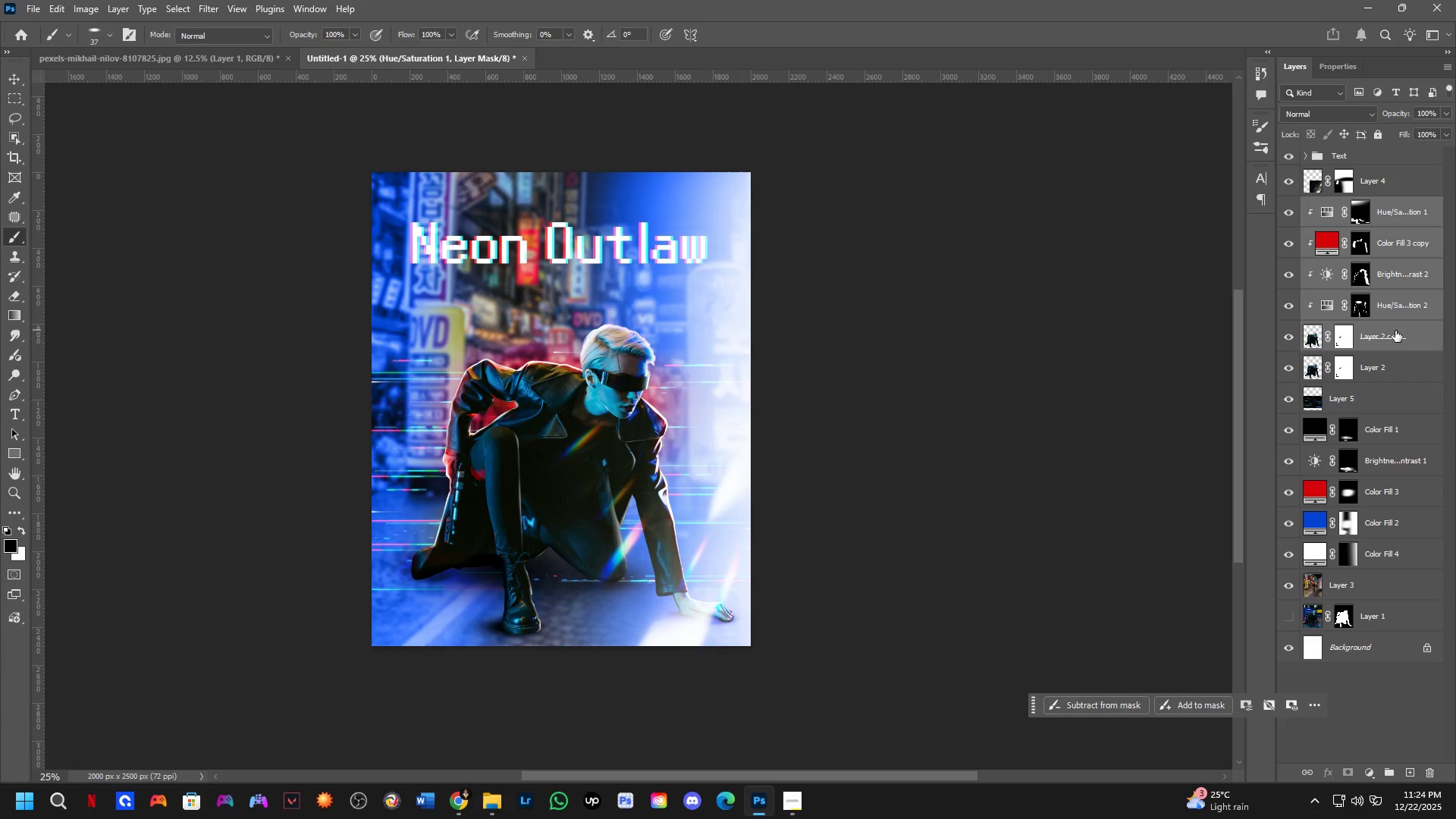 
left_click([1395, 330])
 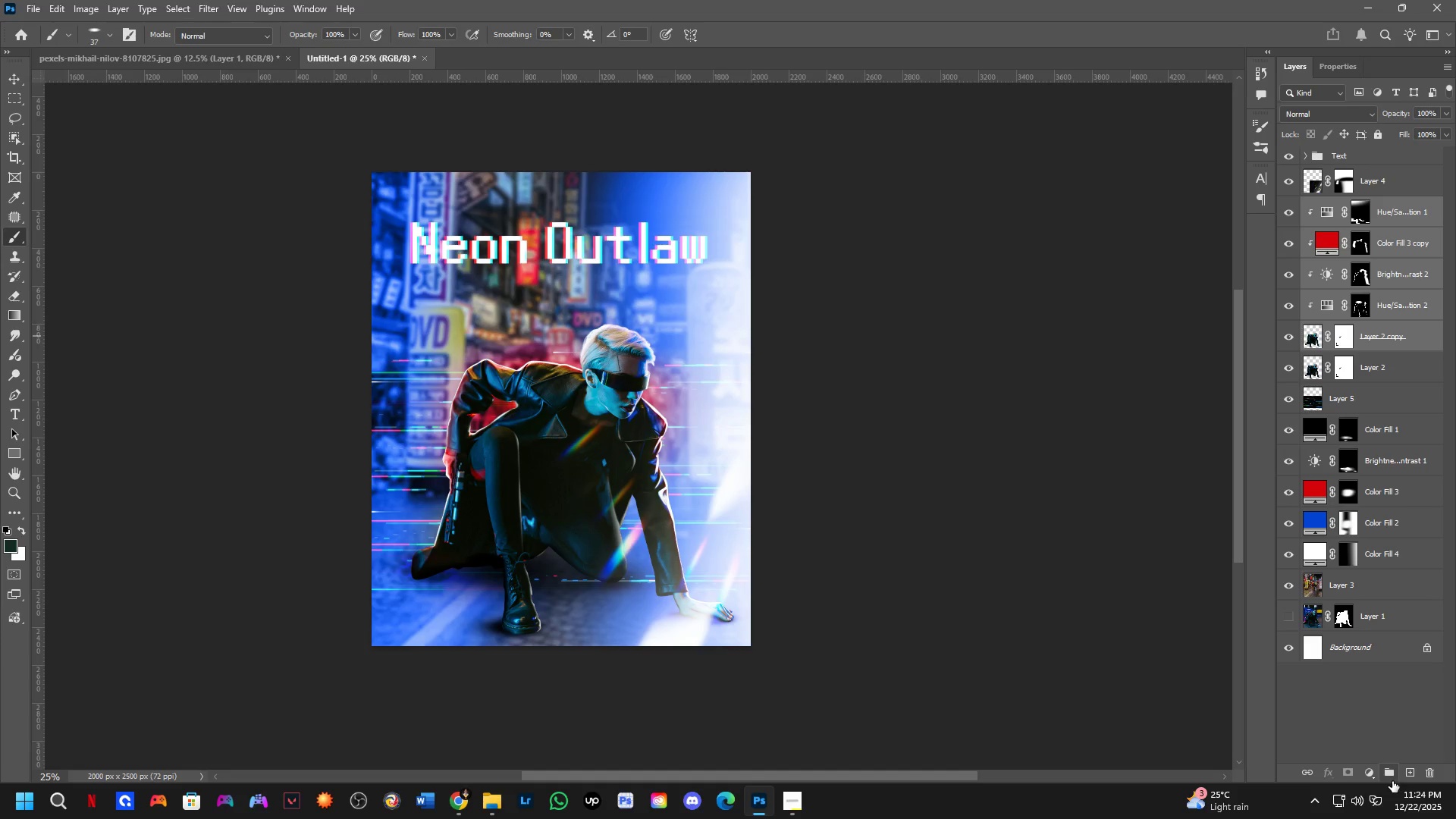 
left_click([1389, 775])
 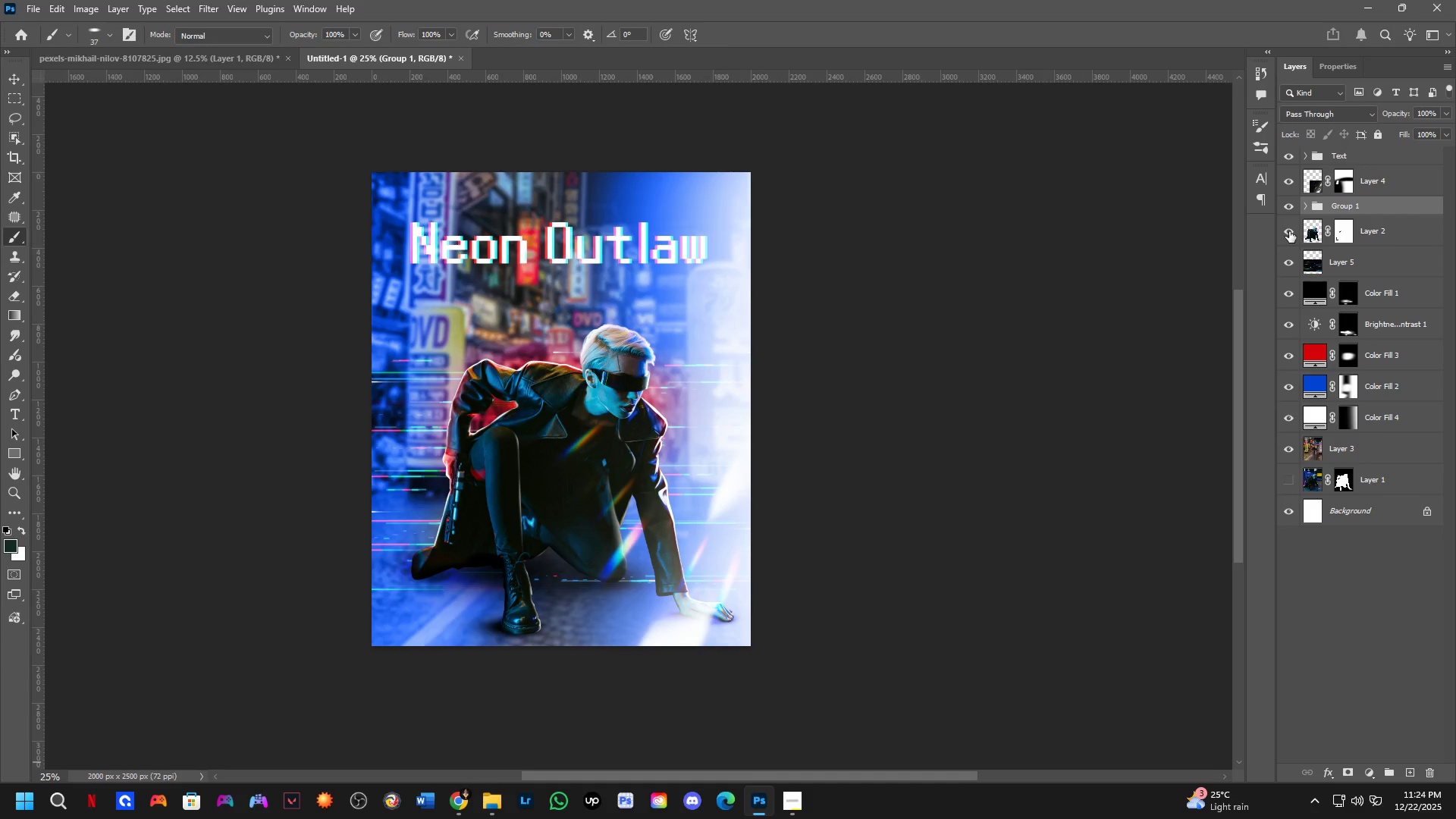 
left_click([1289, 229])
 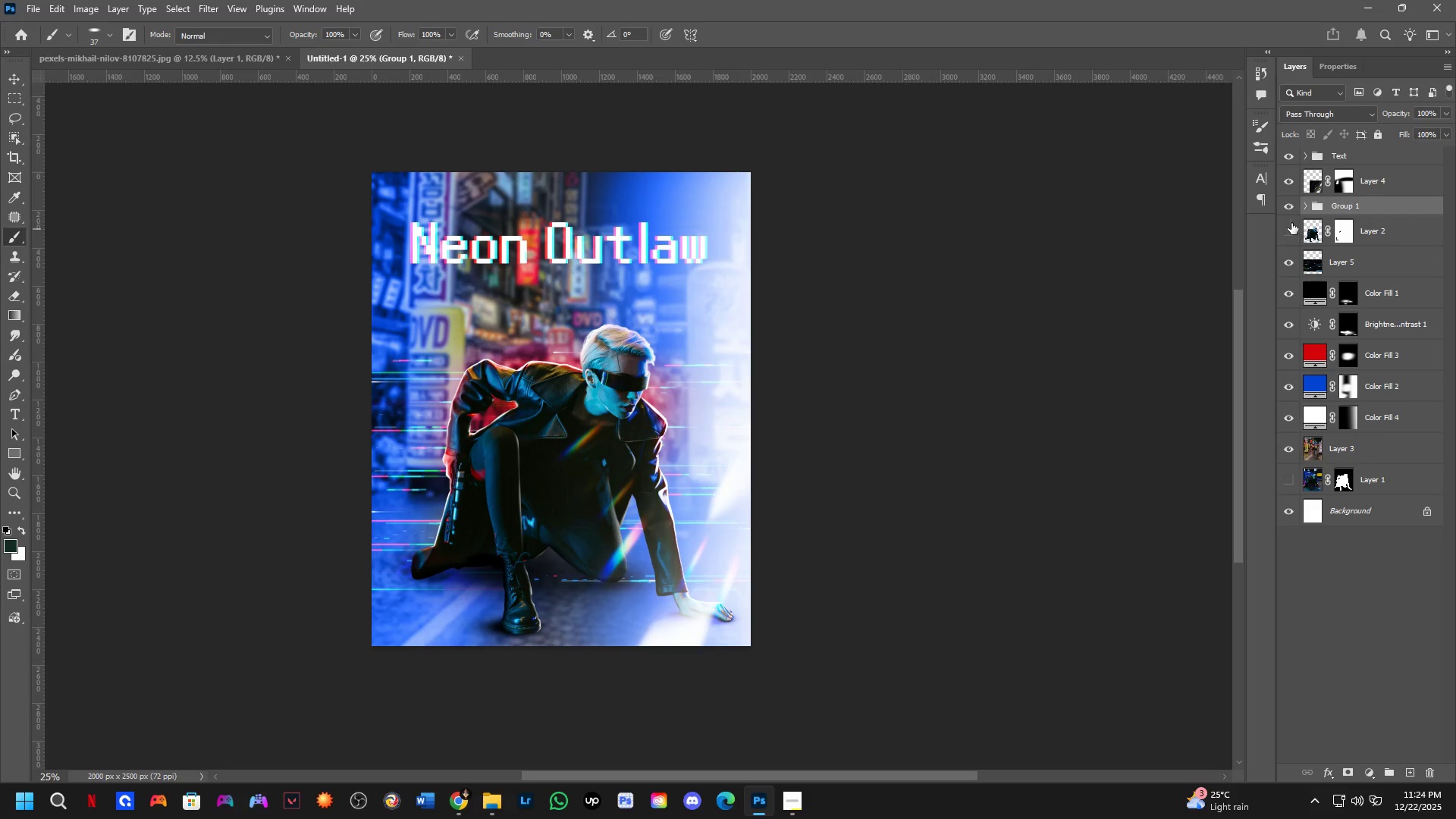 
left_click([1291, 203])
 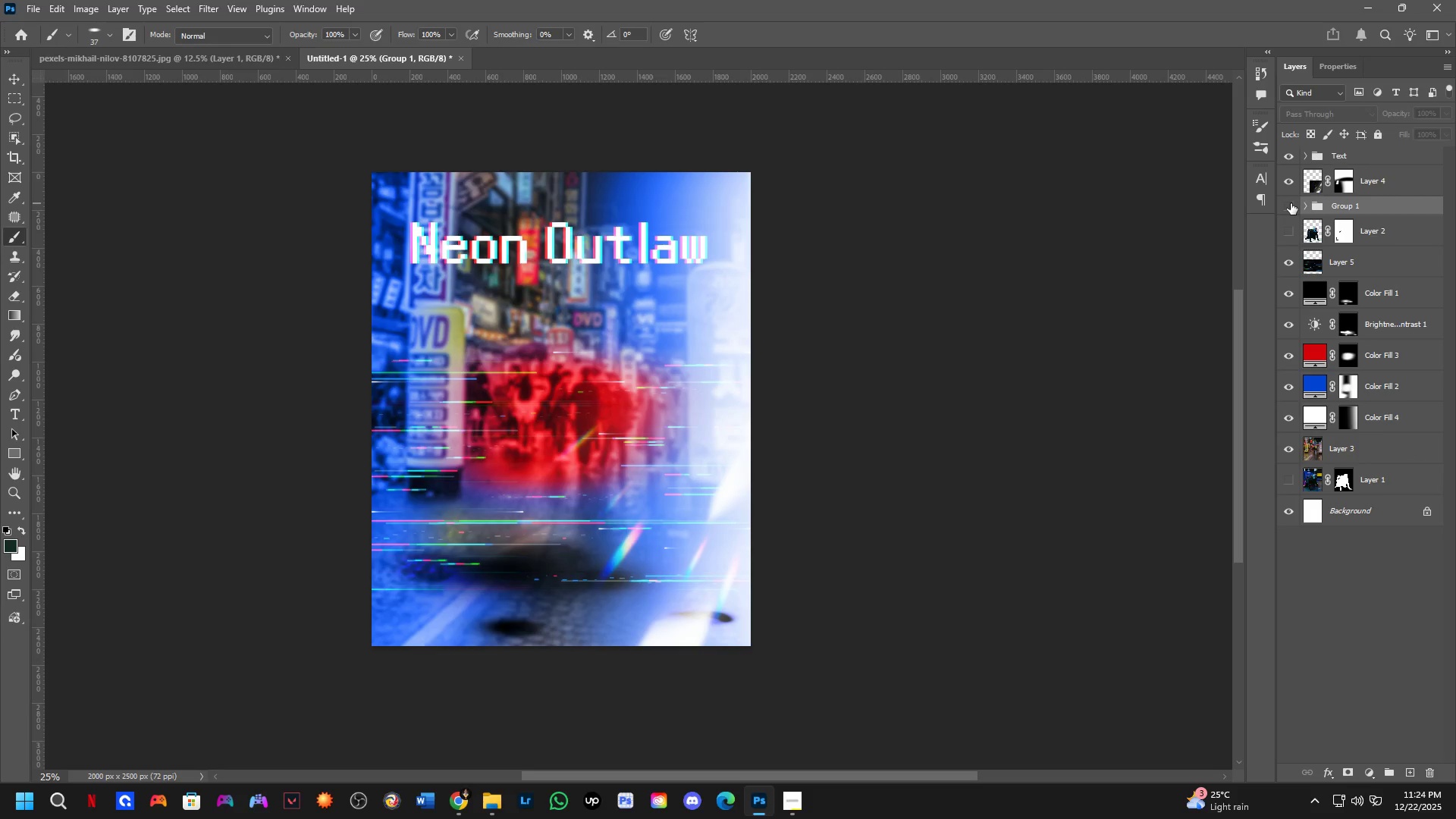 
left_click([1291, 203])
 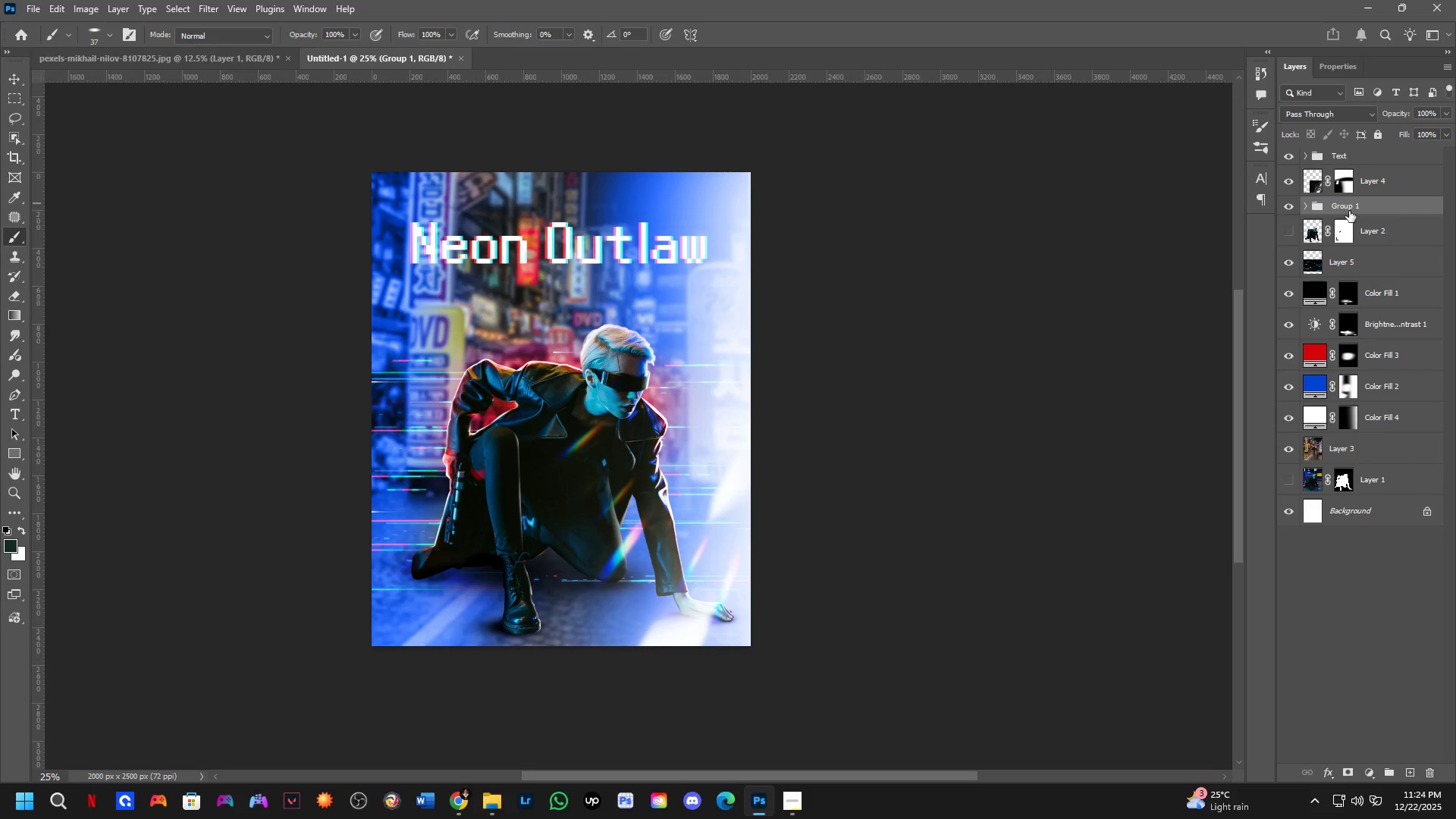 
double_click([1345, 210])
 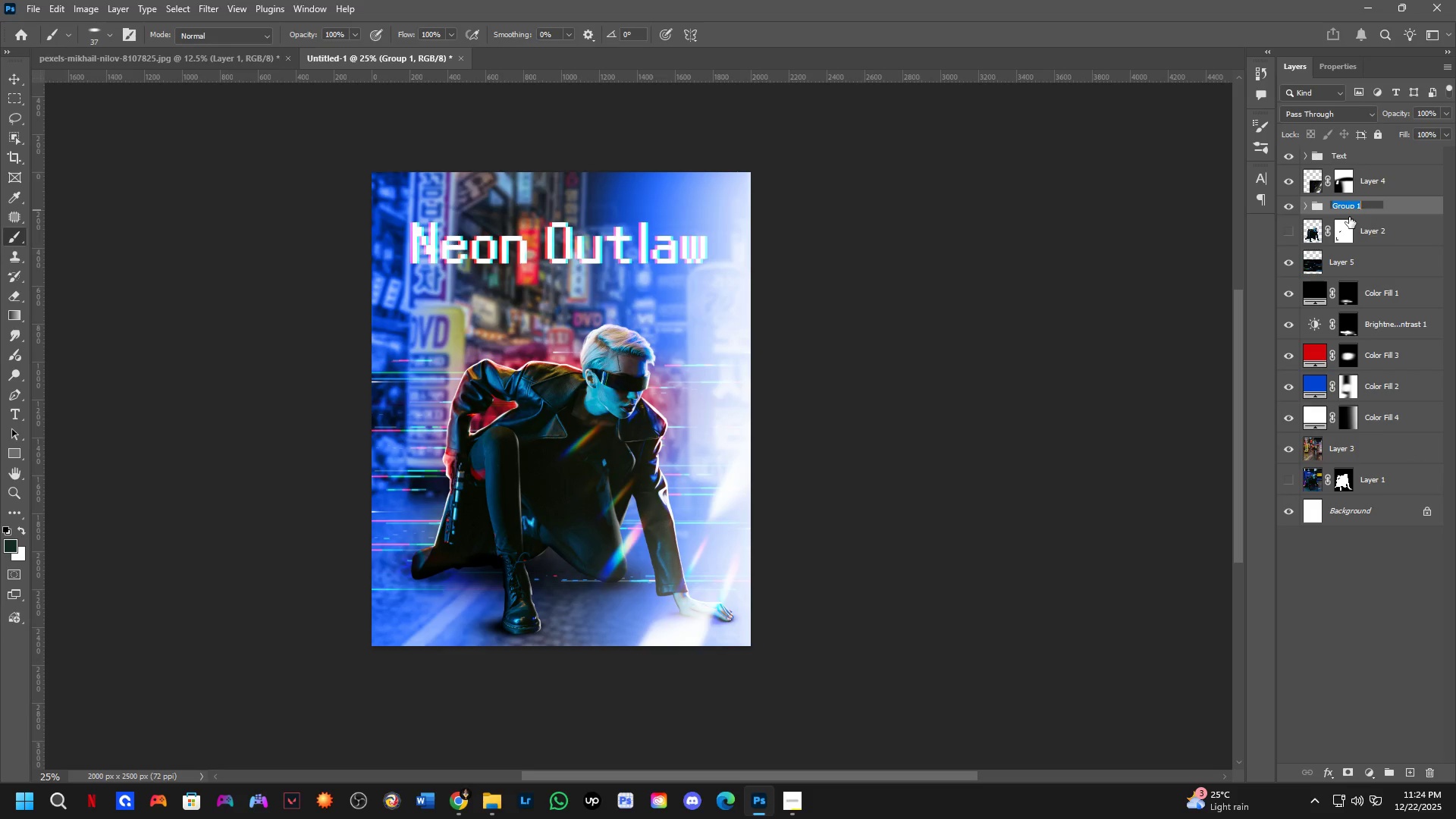 
type(Subject)
 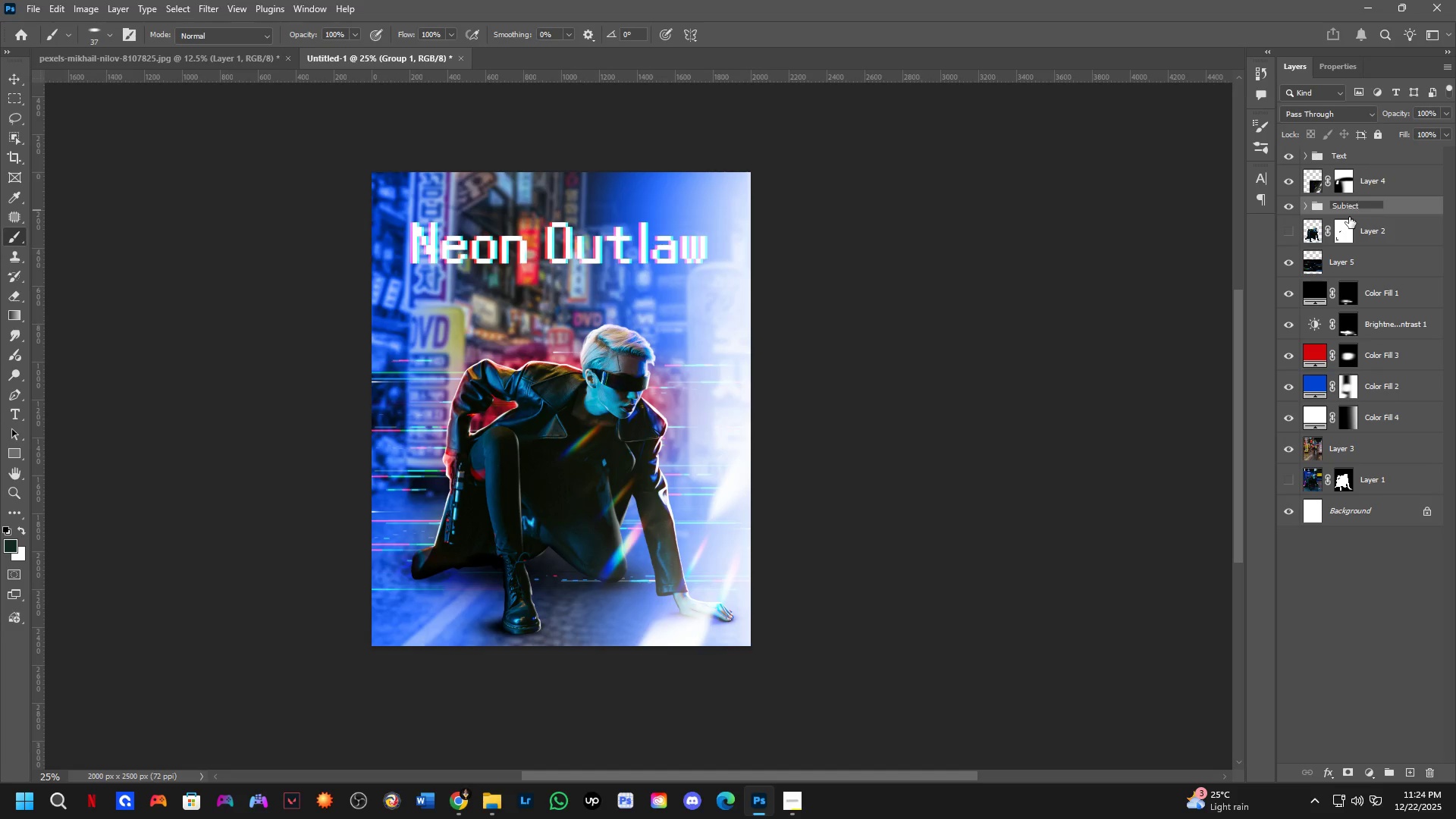 
key(Enter)
 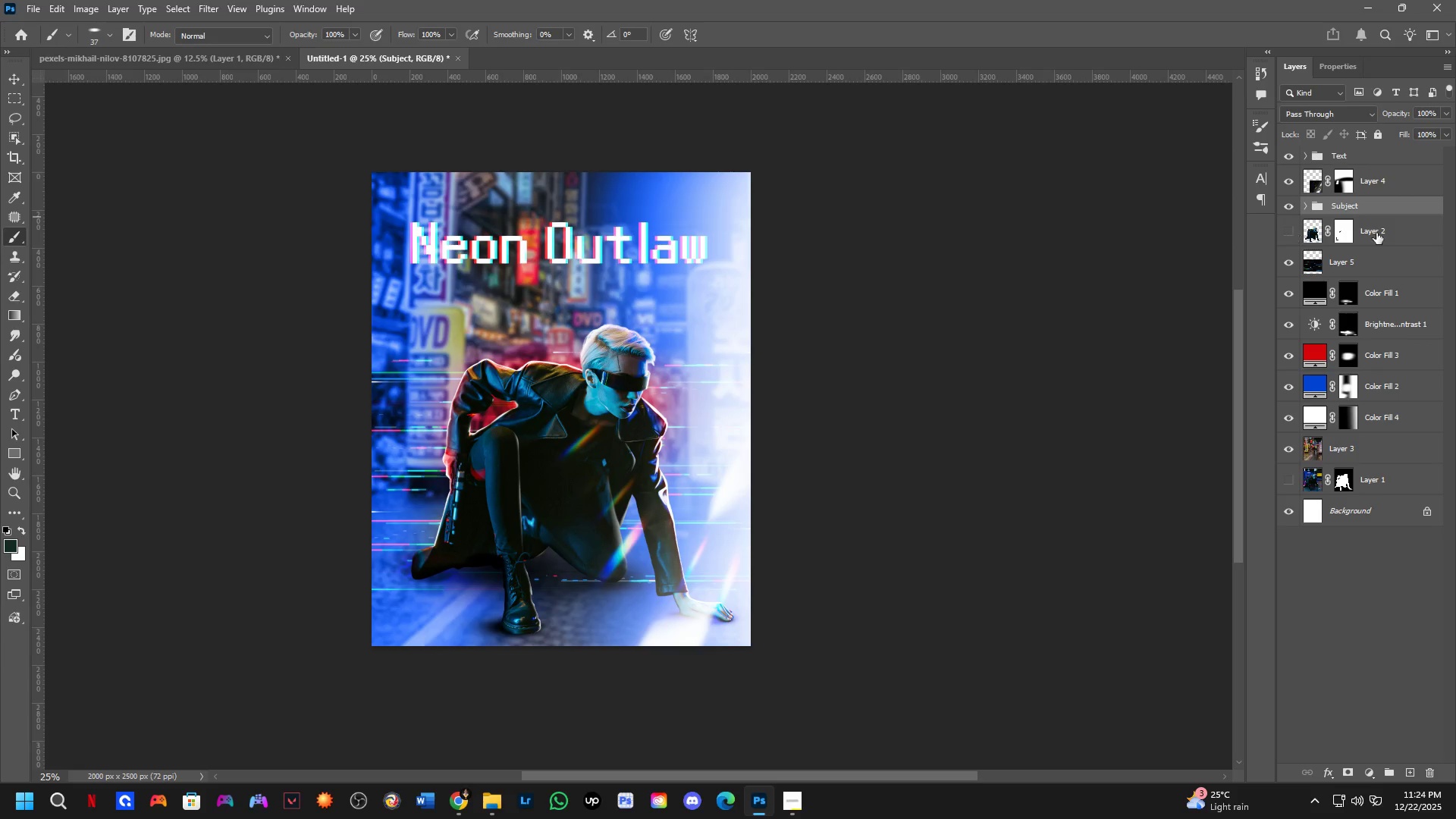 
double_click([1379, 231])
 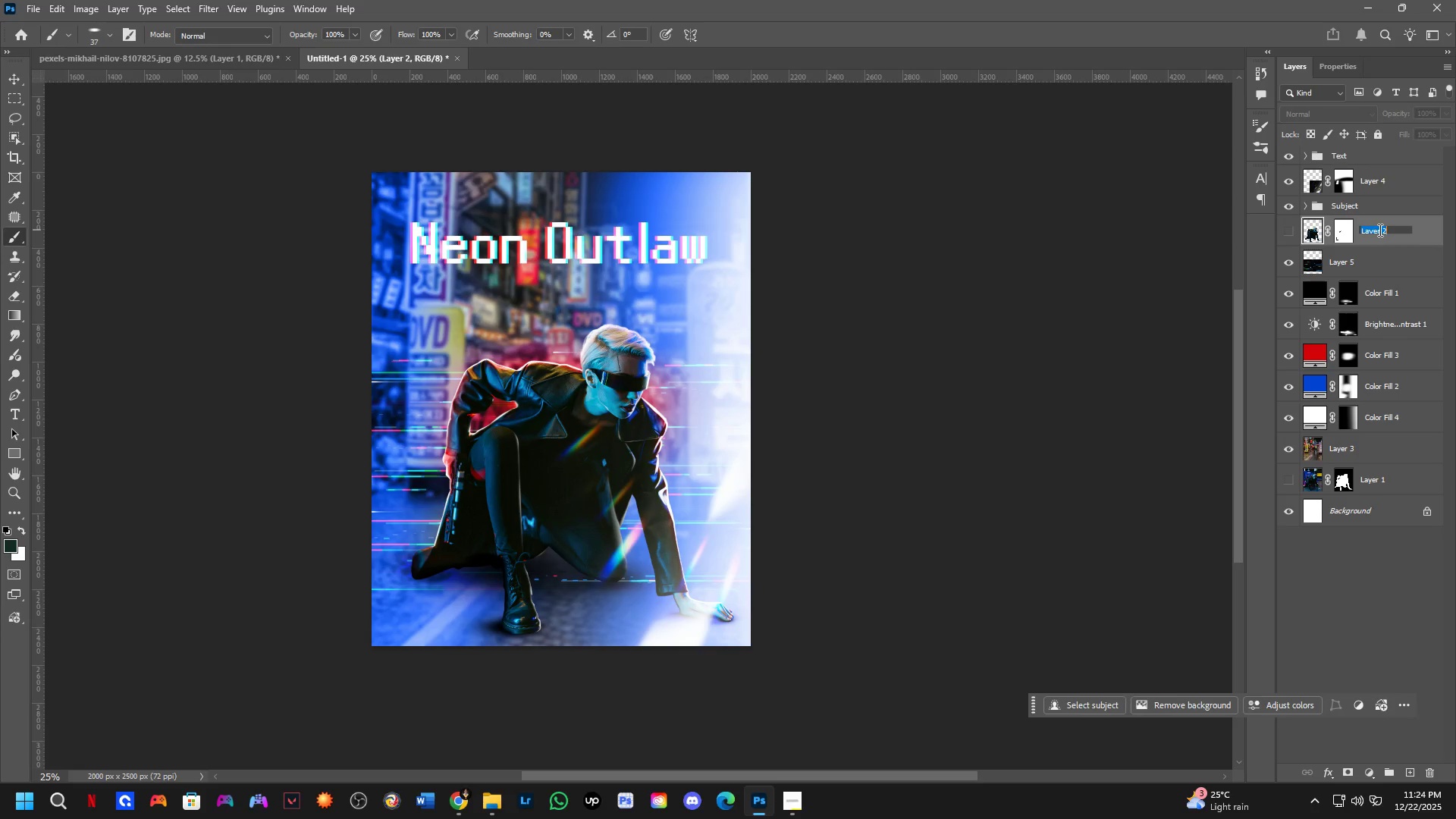 
type(Duplicate)
 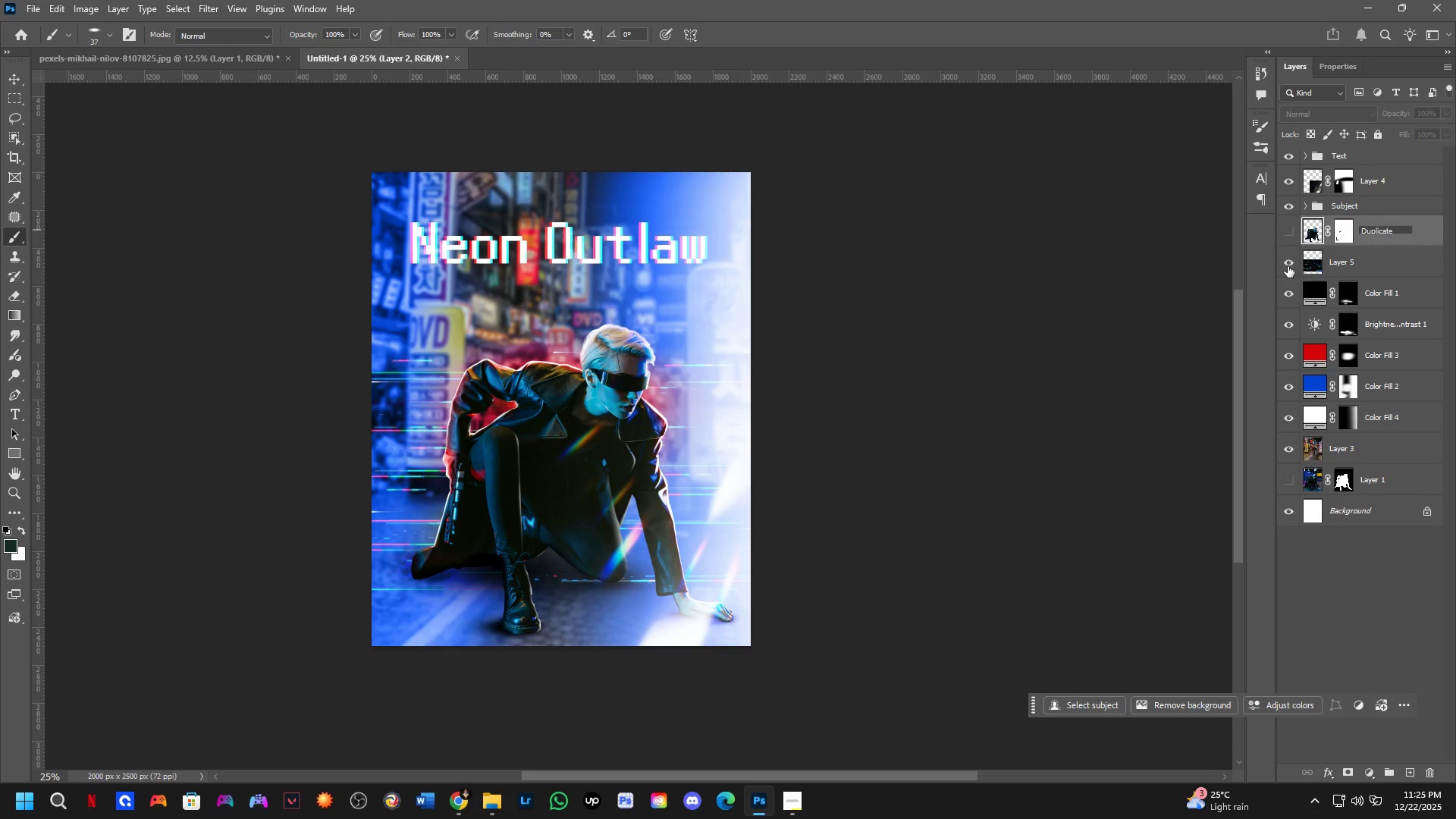 
double_click([1288, 266])
 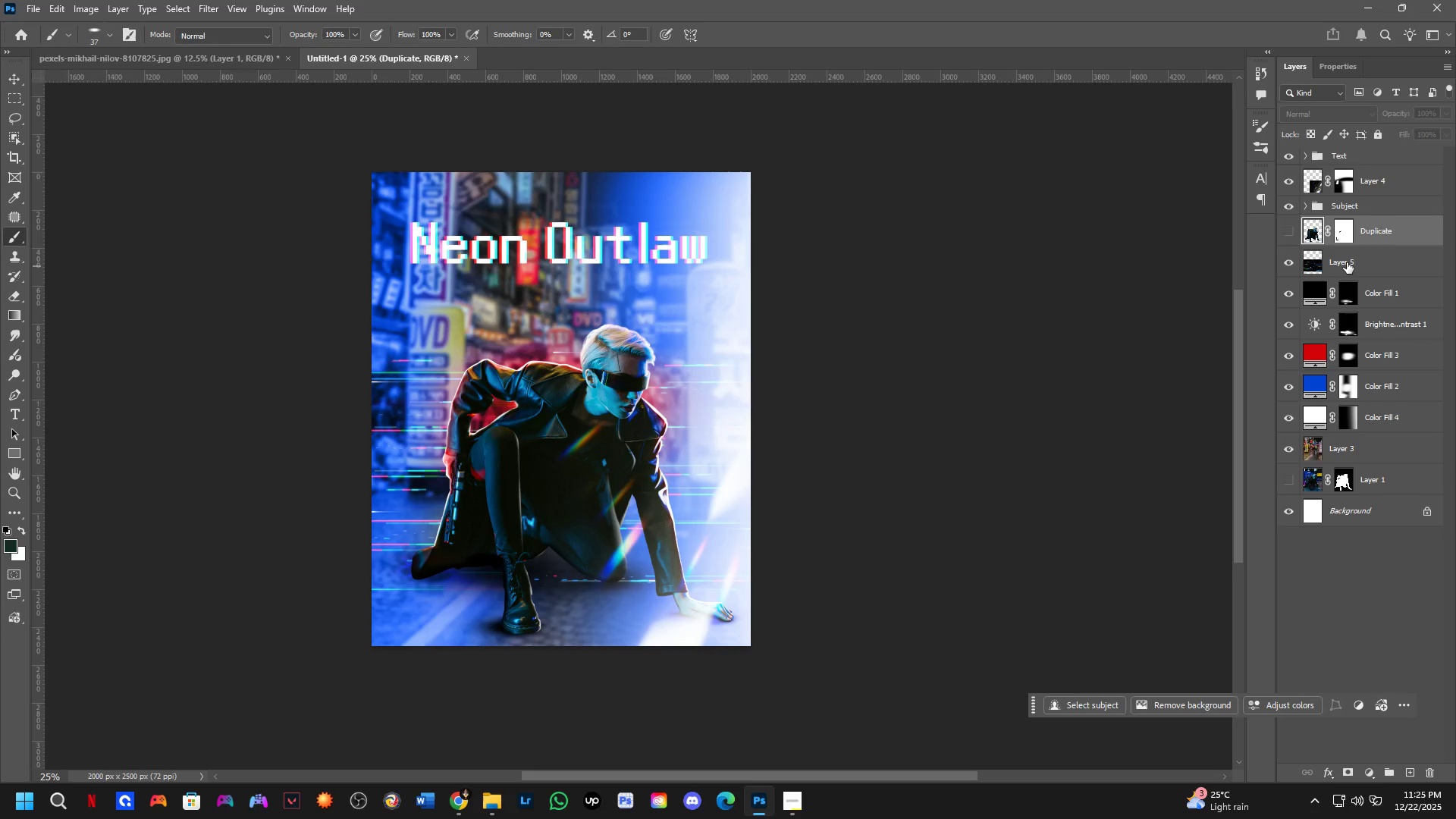 
double_click([1347, 262])
 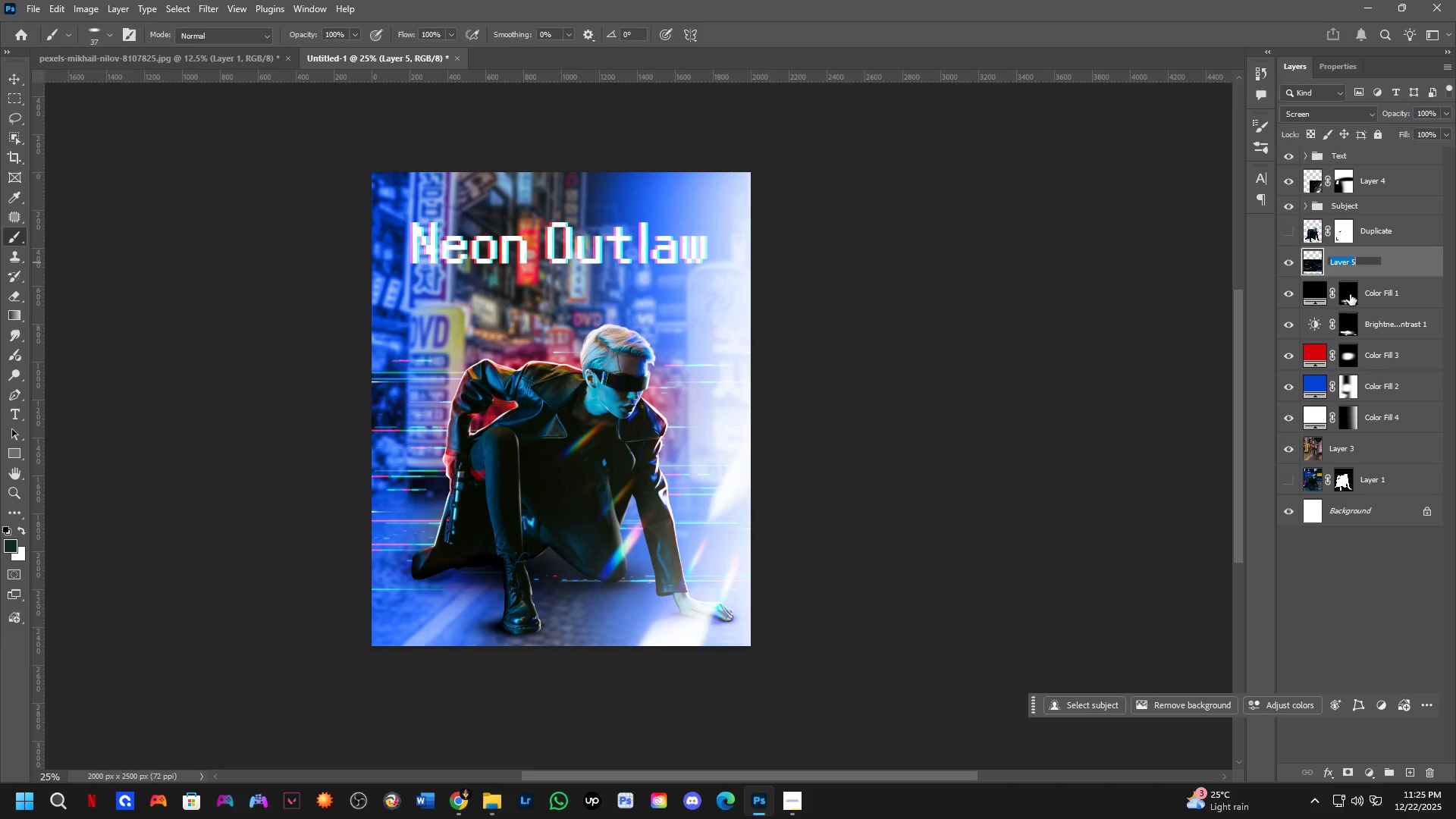 
key(Alt+Tab)